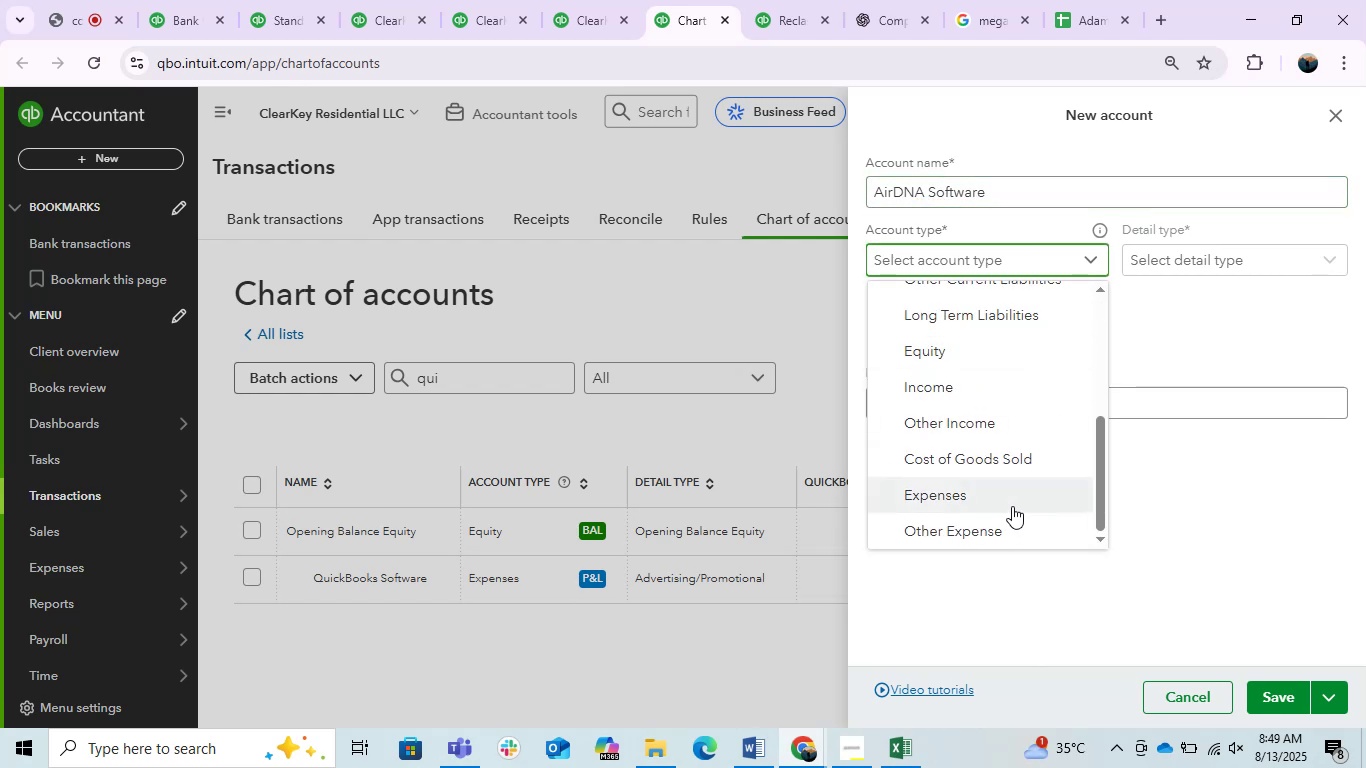 
left_click([996, 494])
 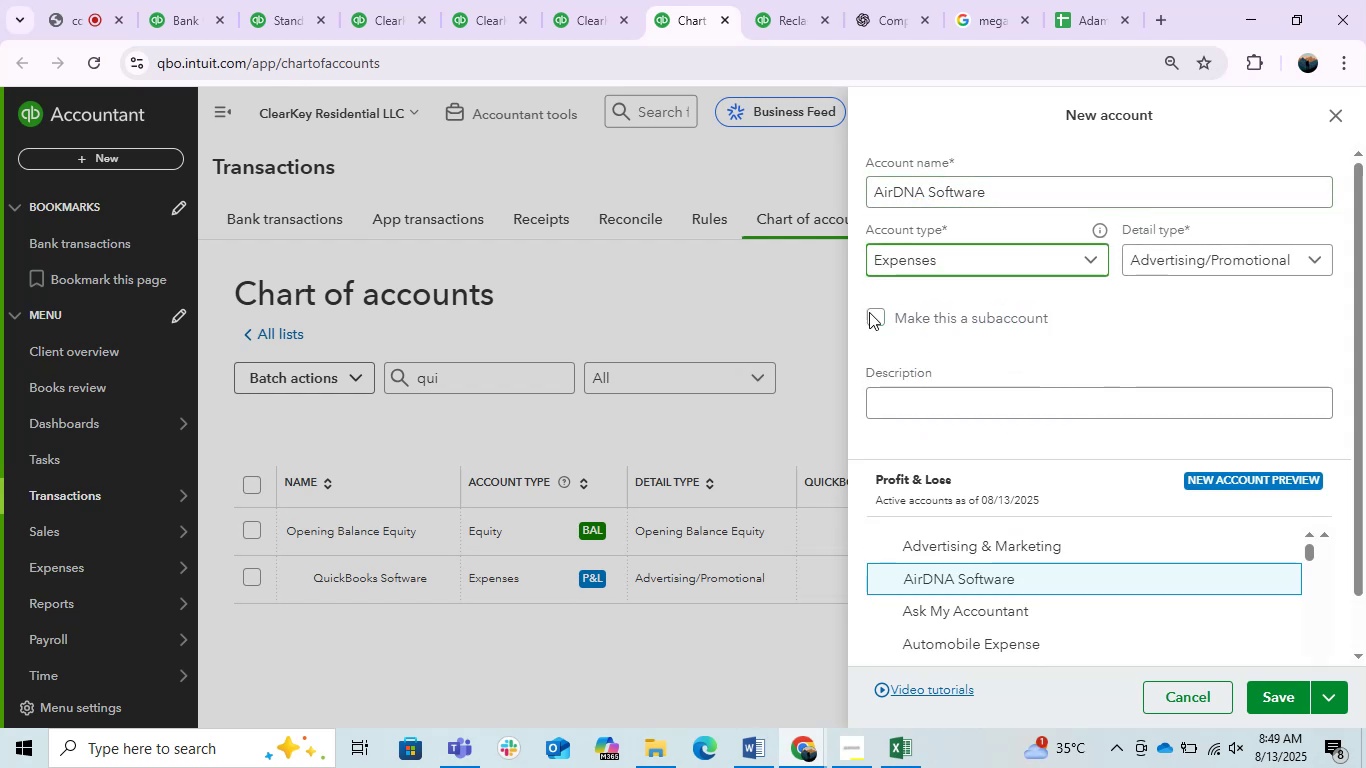 
left_click([869, 313])
 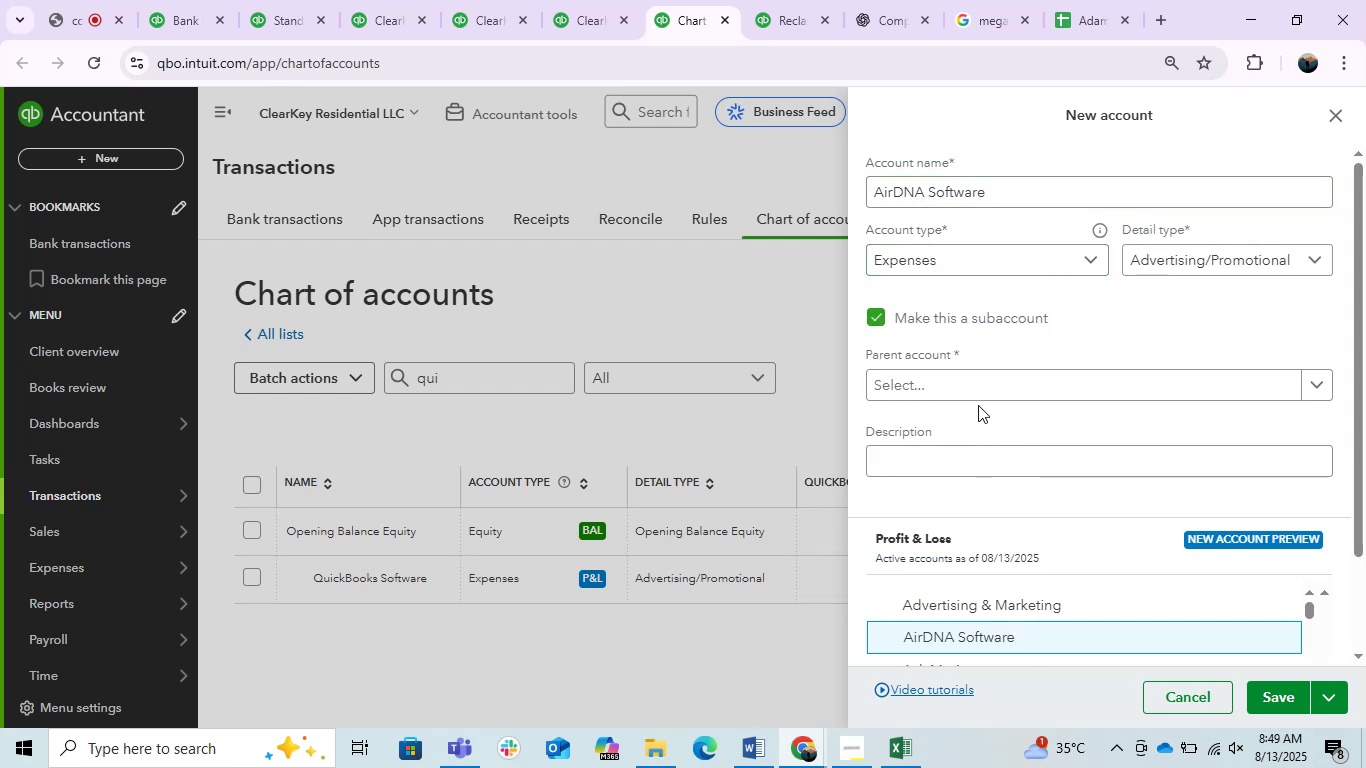 
left_click([971, 393])
 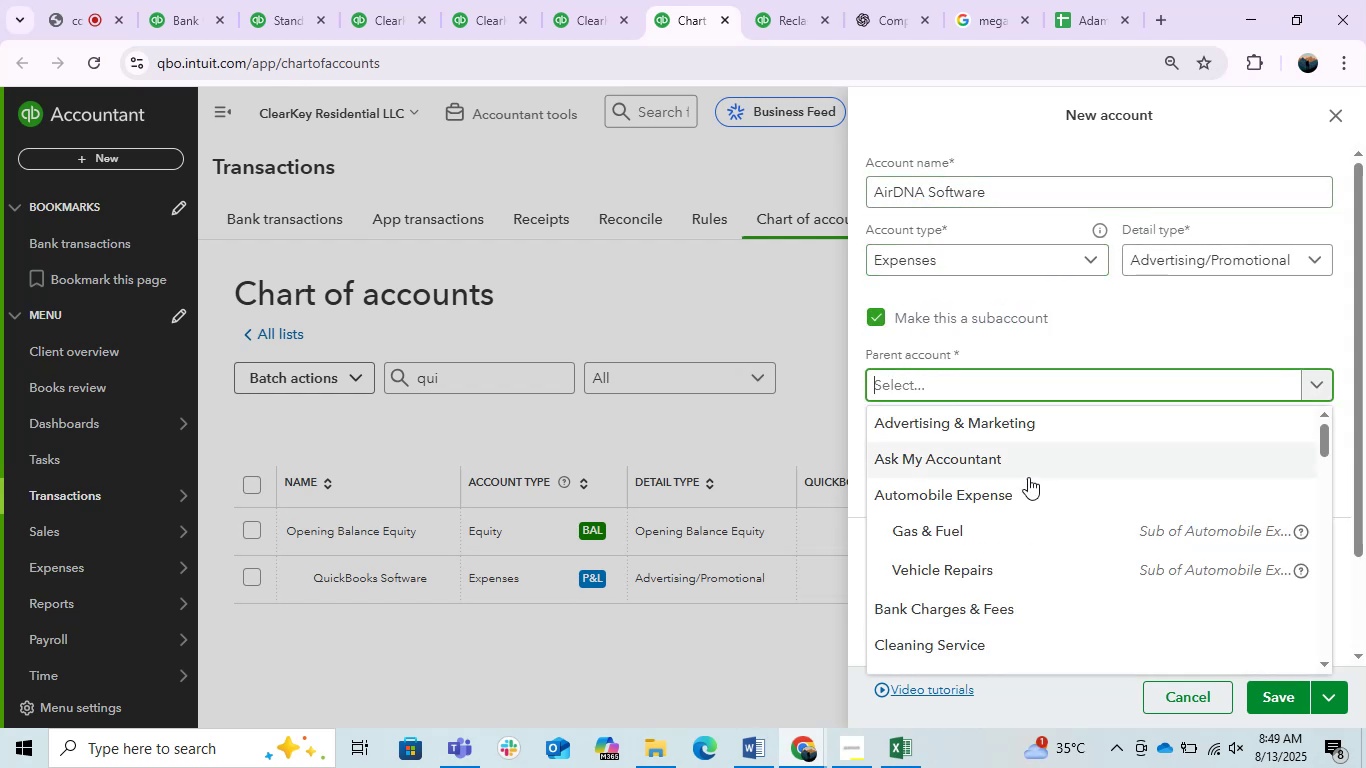 
scroll: coordinate [1032, 510], scroll_direction: down, amount: 3.0
 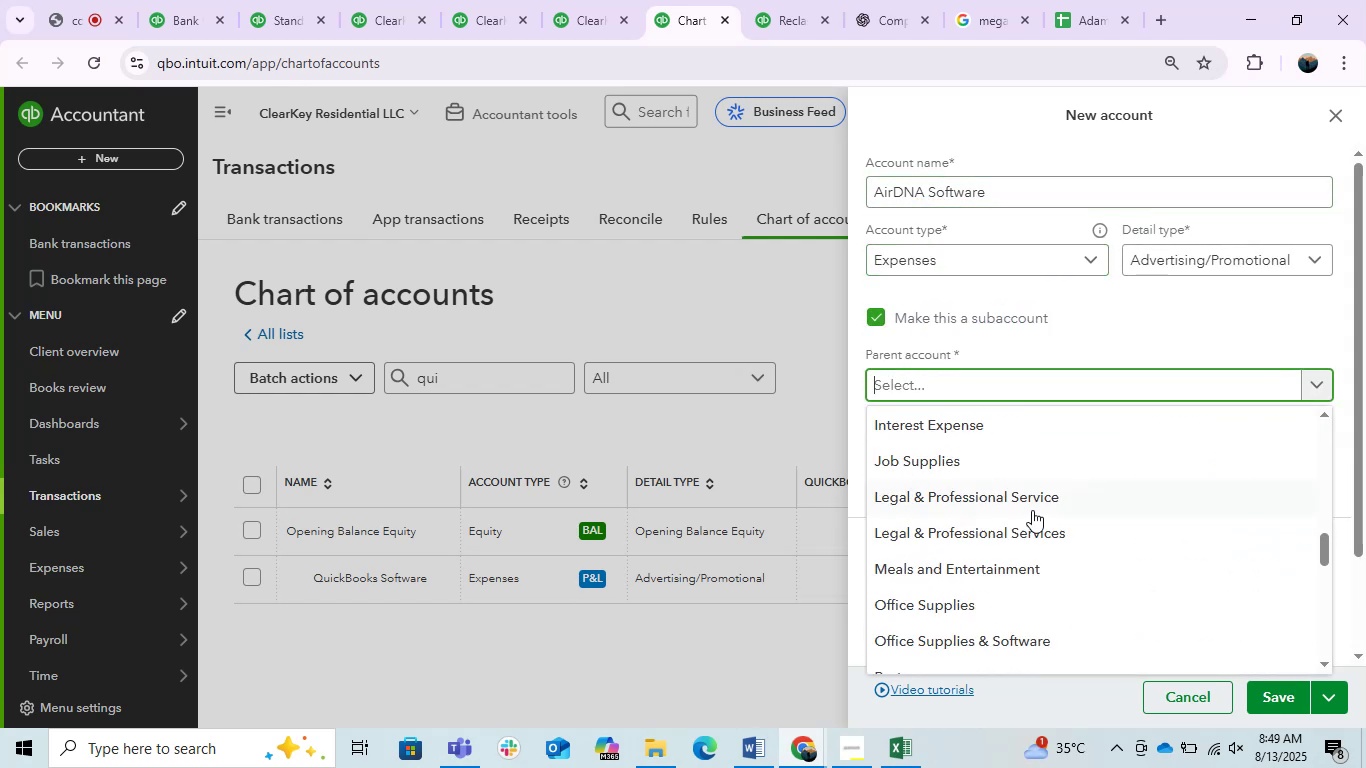 
scroll: coordinate [1032, 510], scroll_direction: up, amount: 1.0
 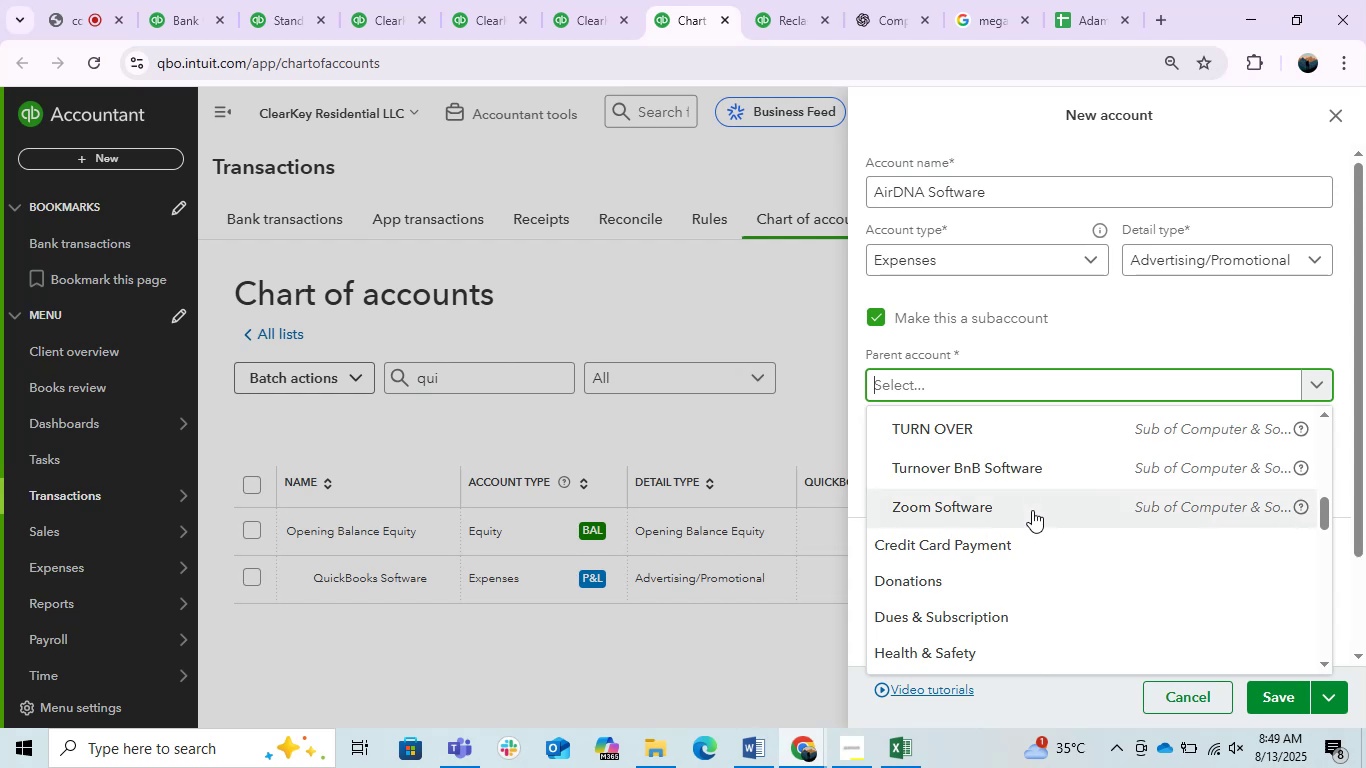 
scroll: coordinate [1032, 510], scroll_direction: down, amount: 1.0
 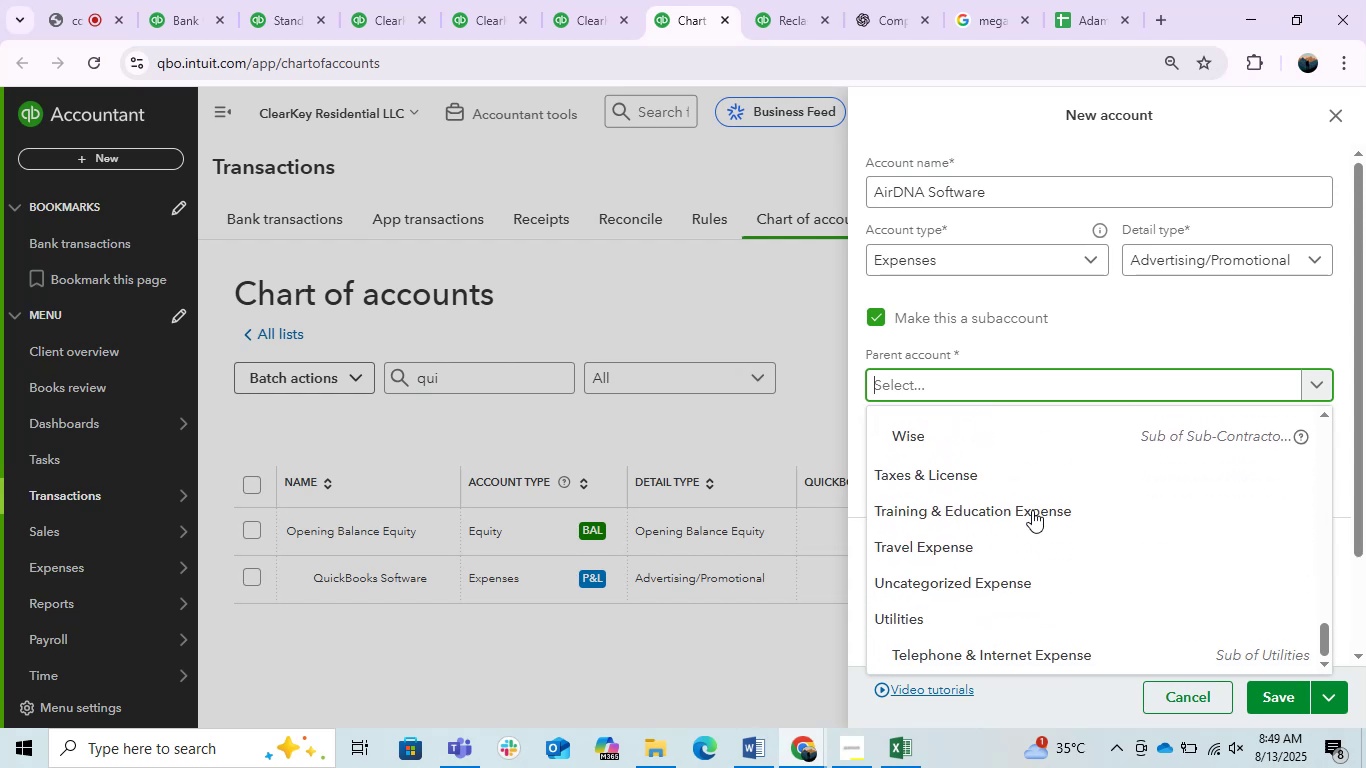 
scroll: coordinate [1032, 510], scroll_direction: up, amount: 3.0
 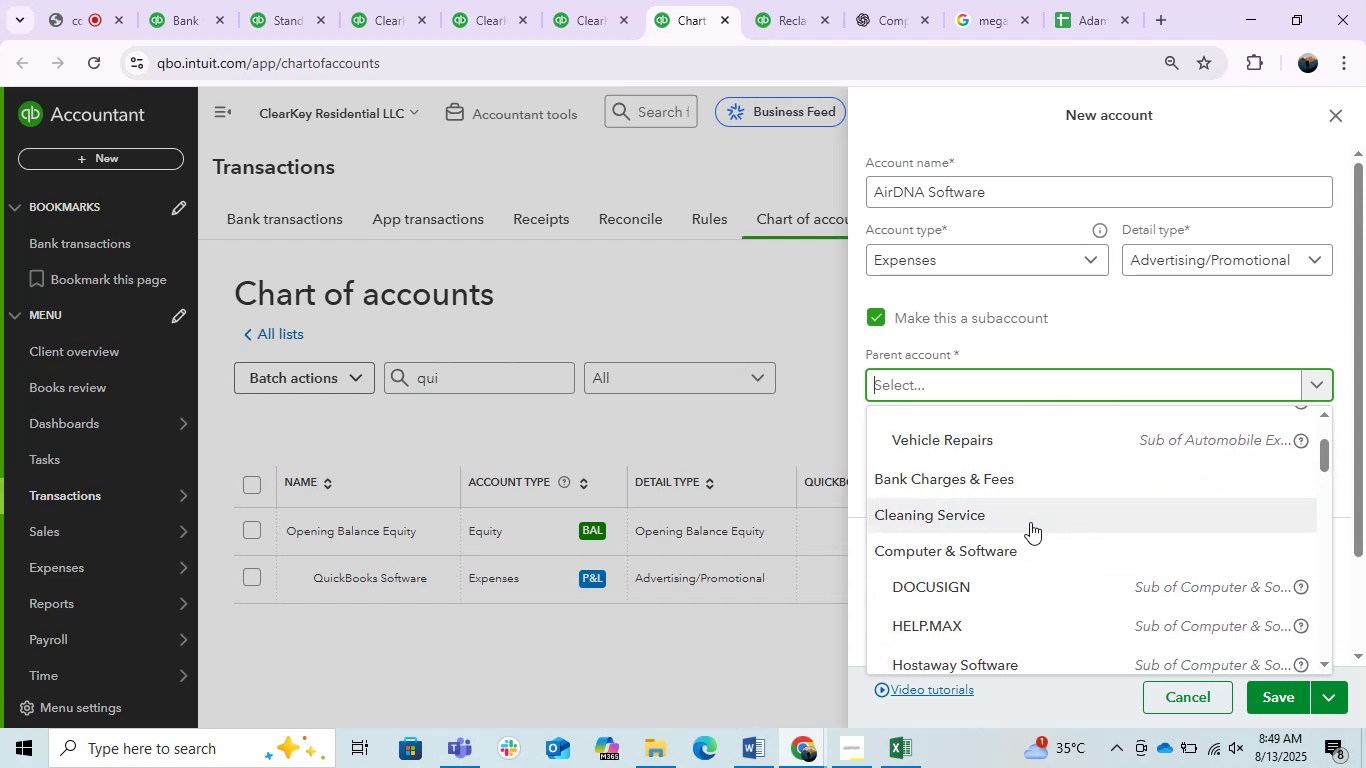 
left_click([1015, 537])
 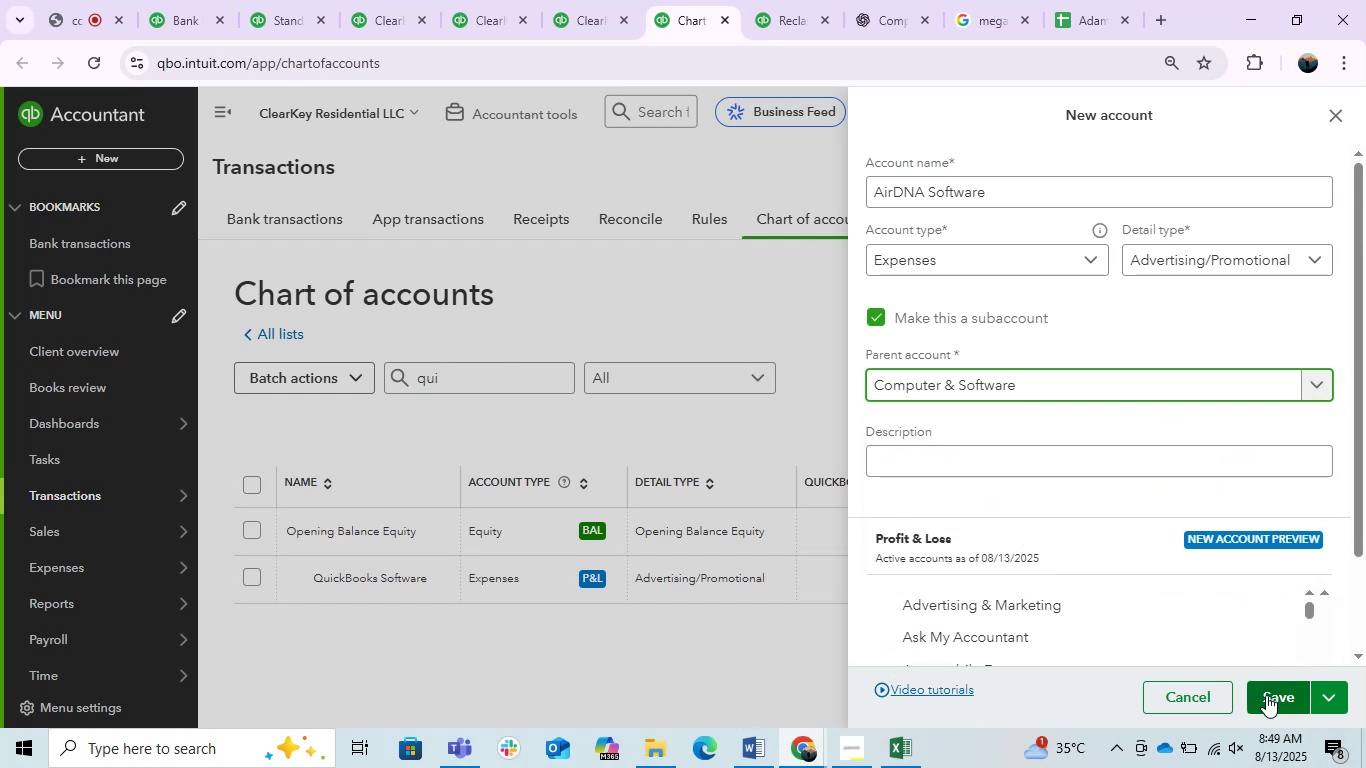 
left_click([1268, 694])
 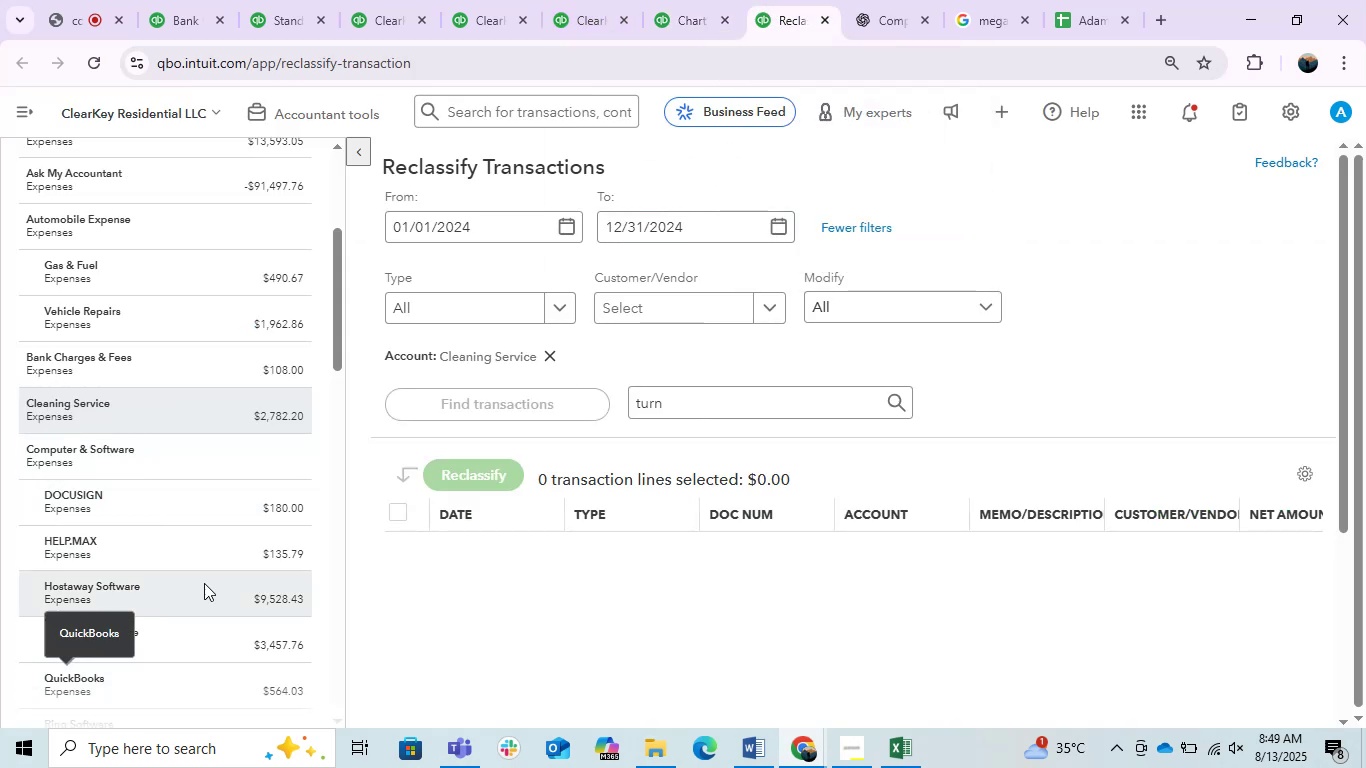 
wait(7.3)
 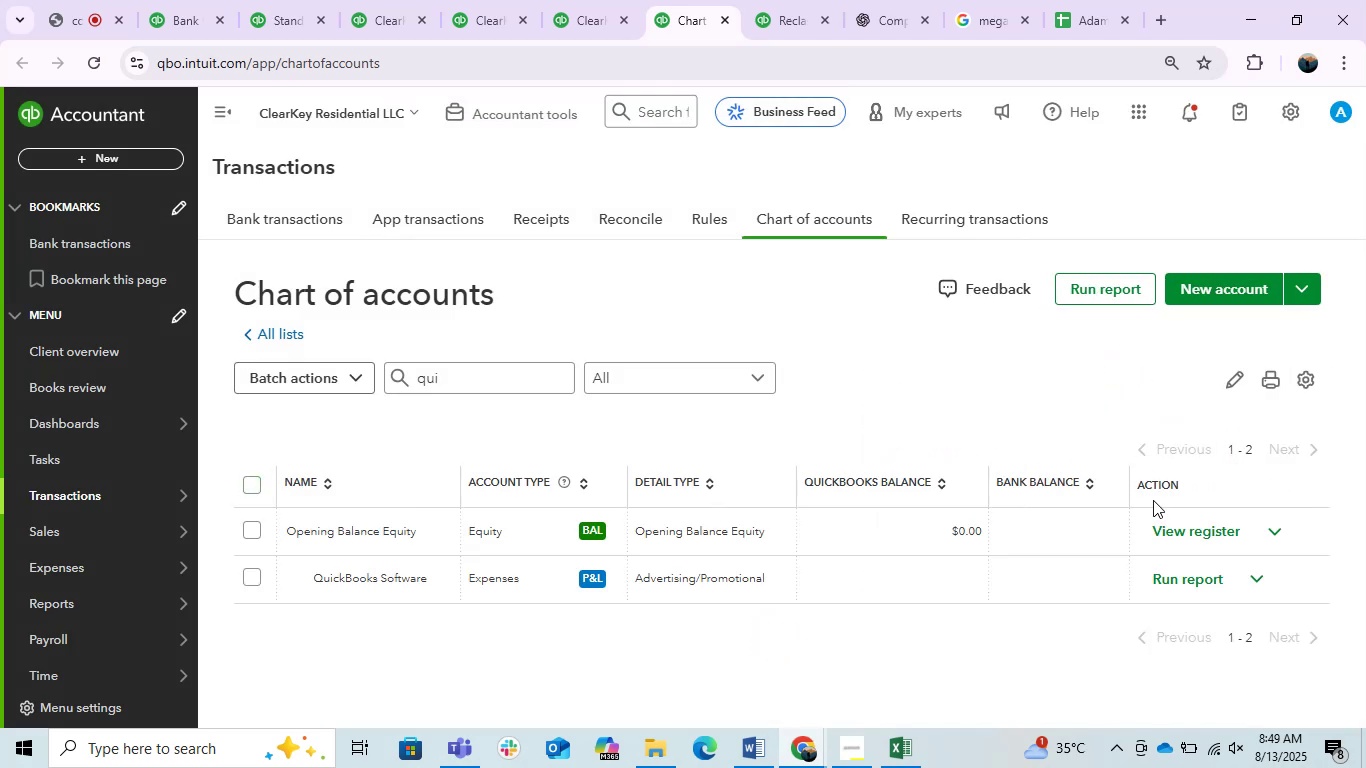 
double_click([707, 397])
 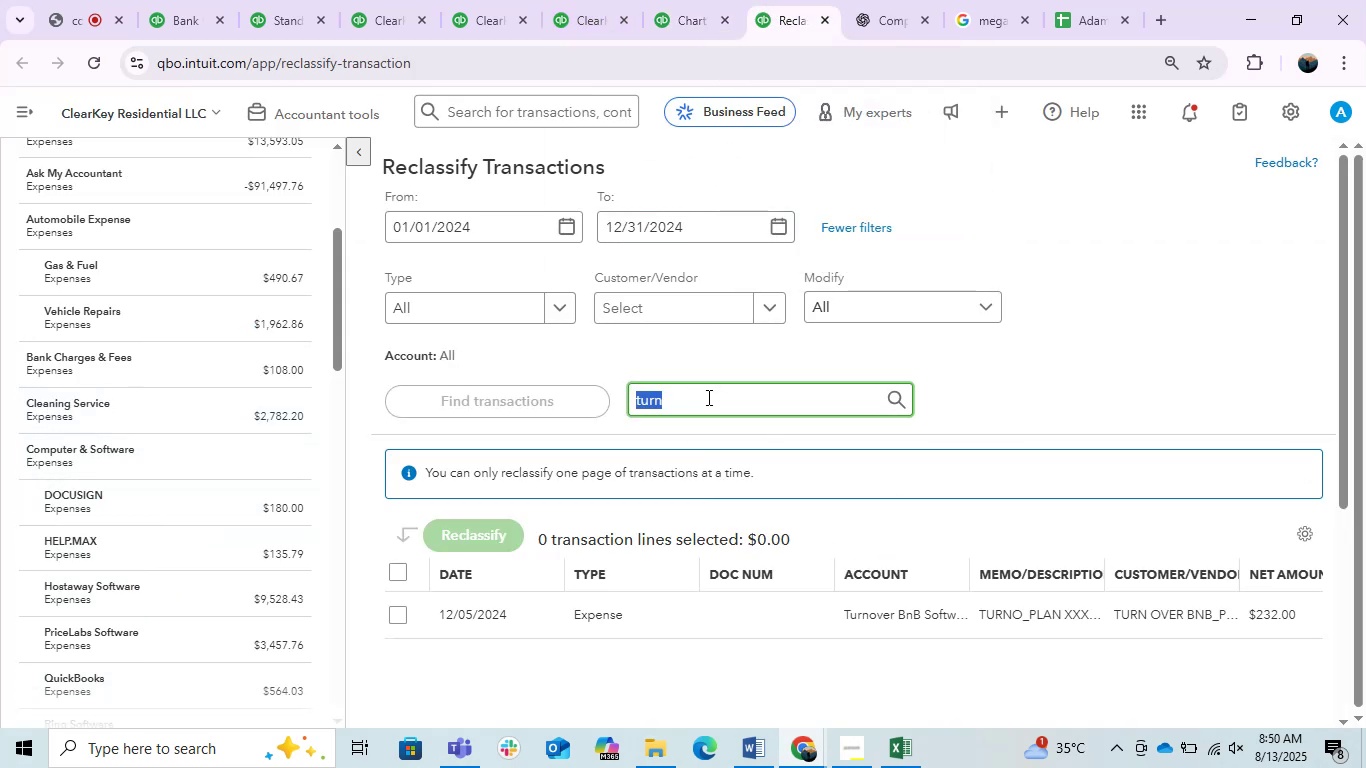 
type(air)
 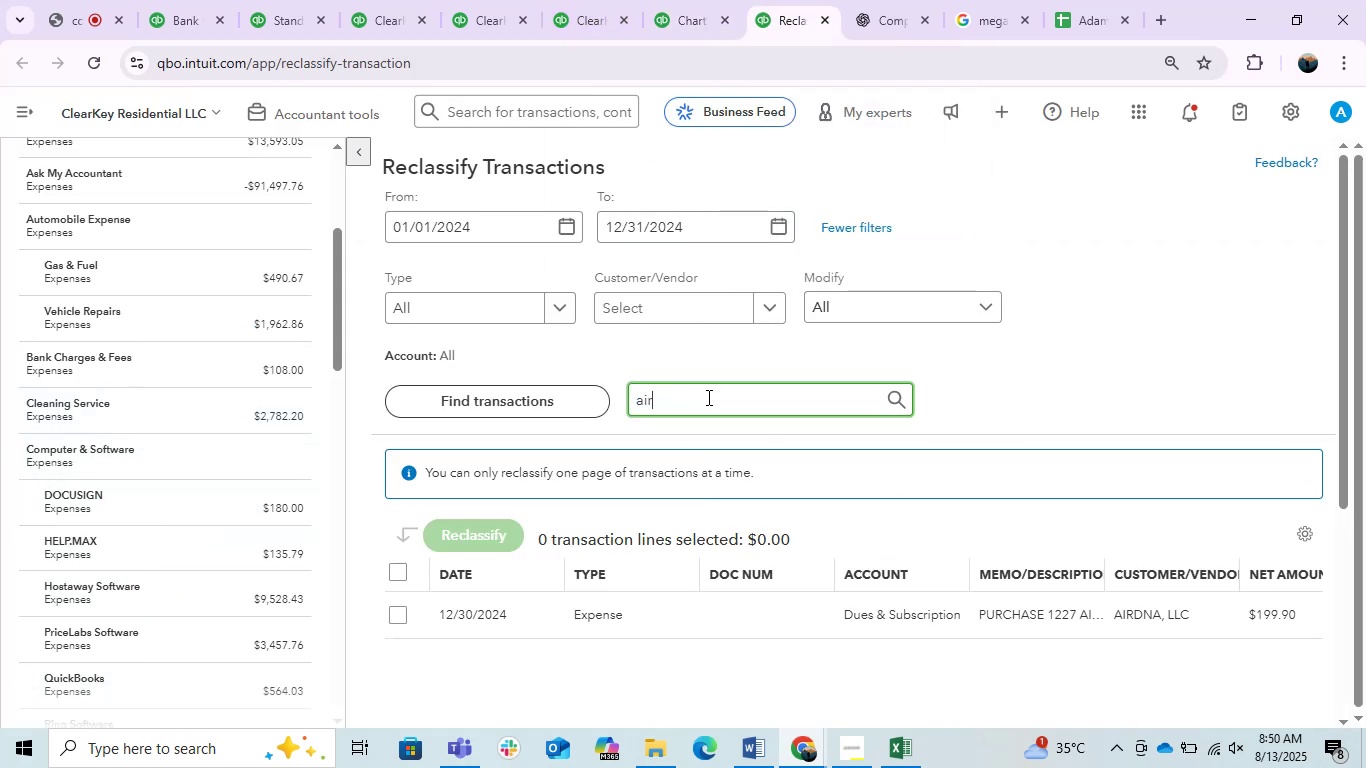 
key(Enter)
 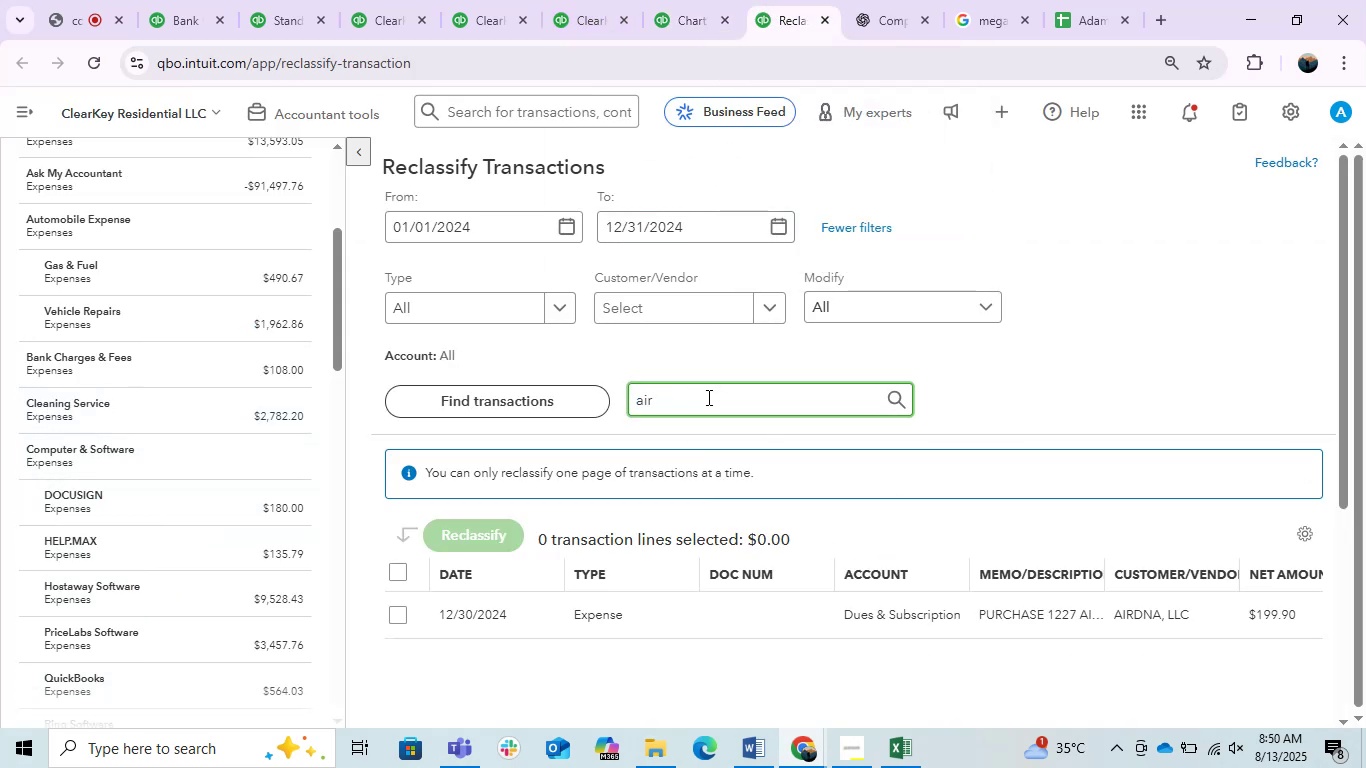 
key(Enter)
 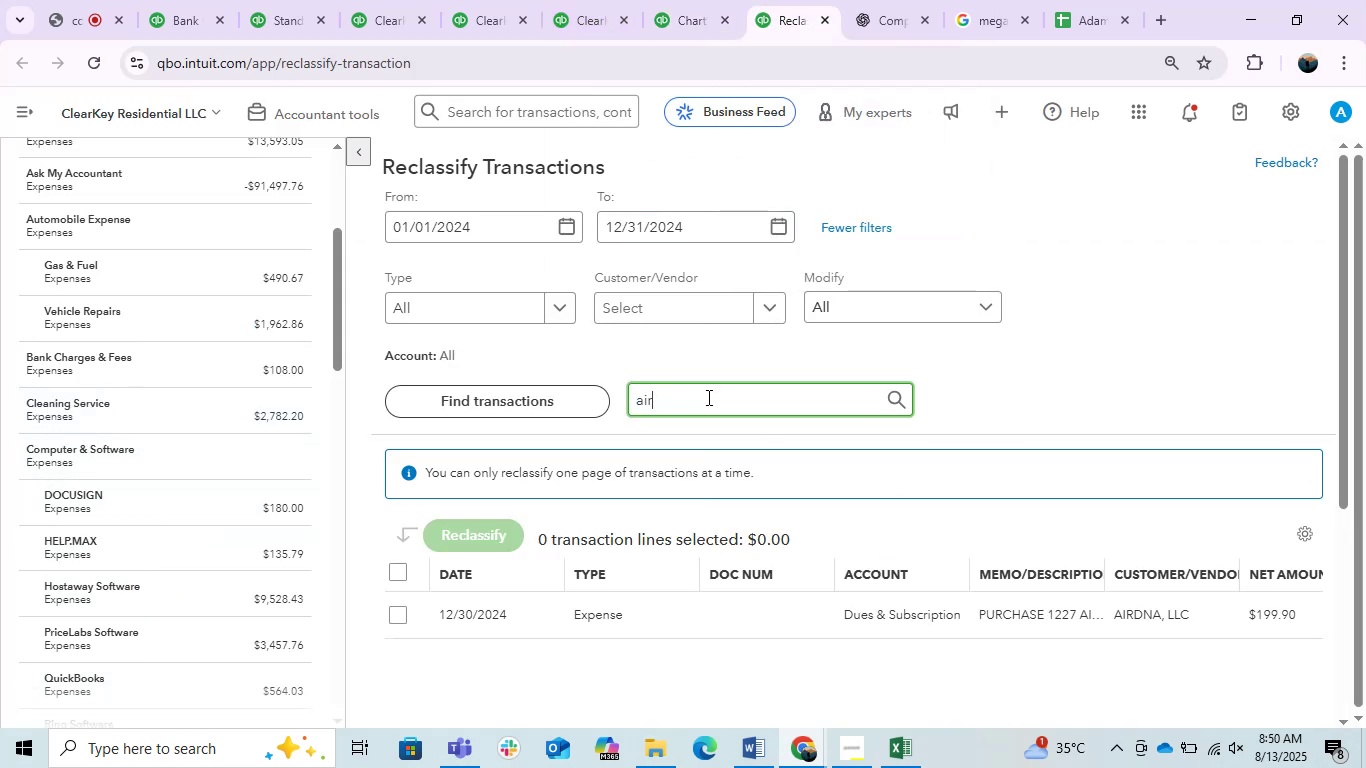 
key(Enter)
 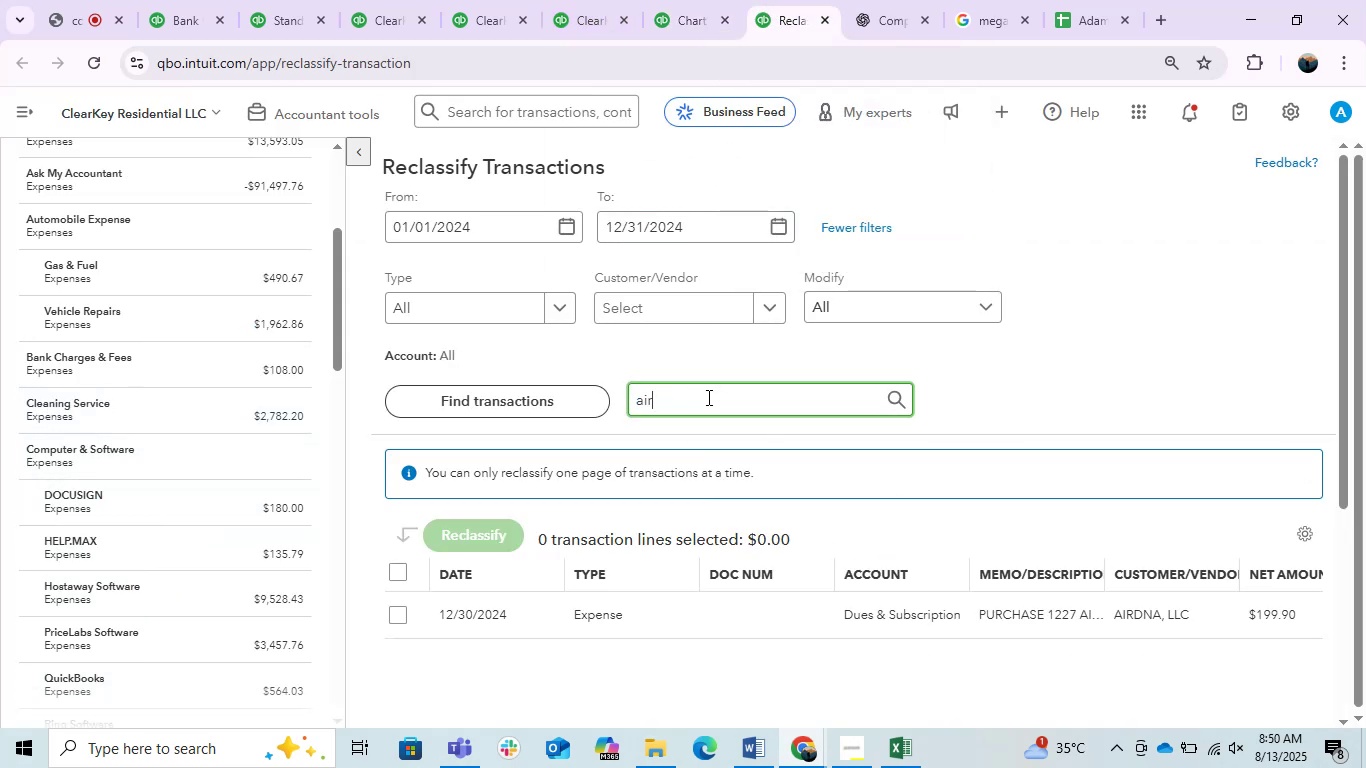 
key(Enter)
 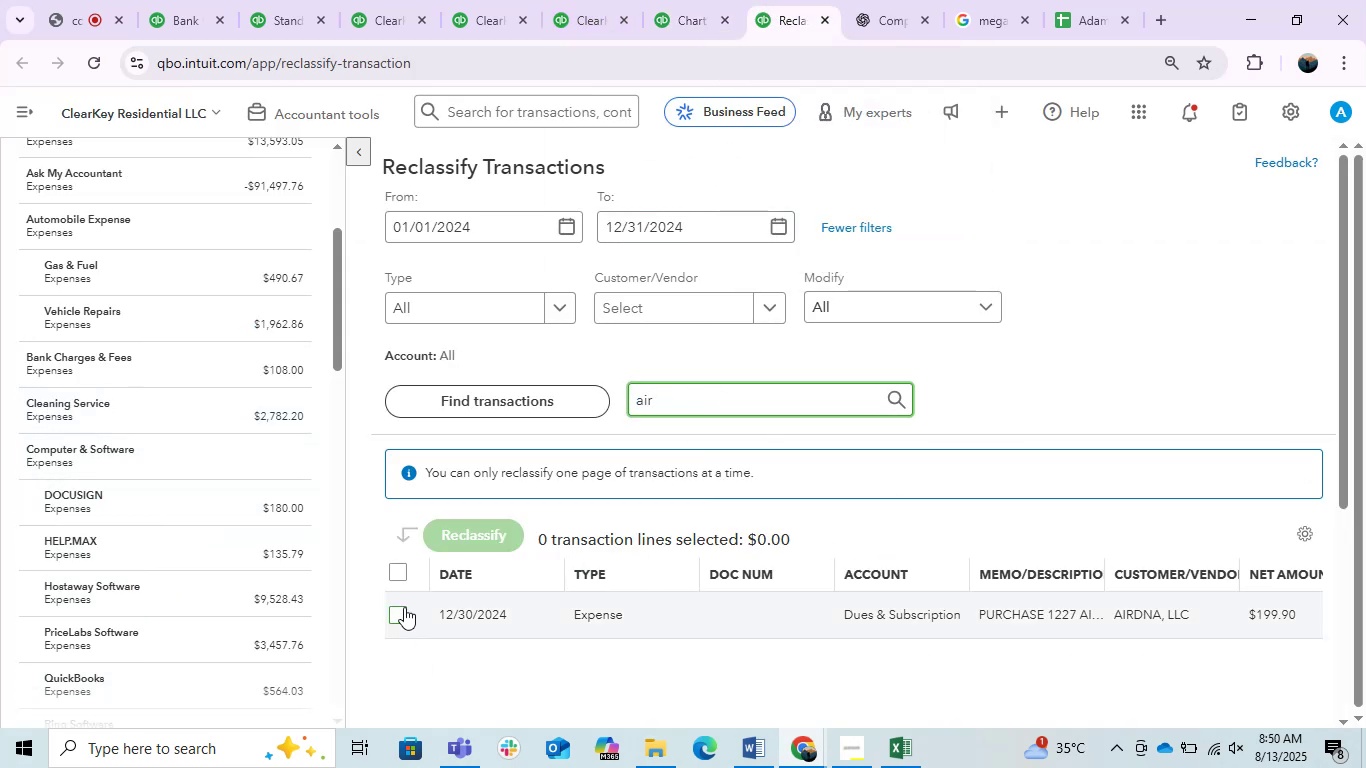 
left_click([403, 606])
 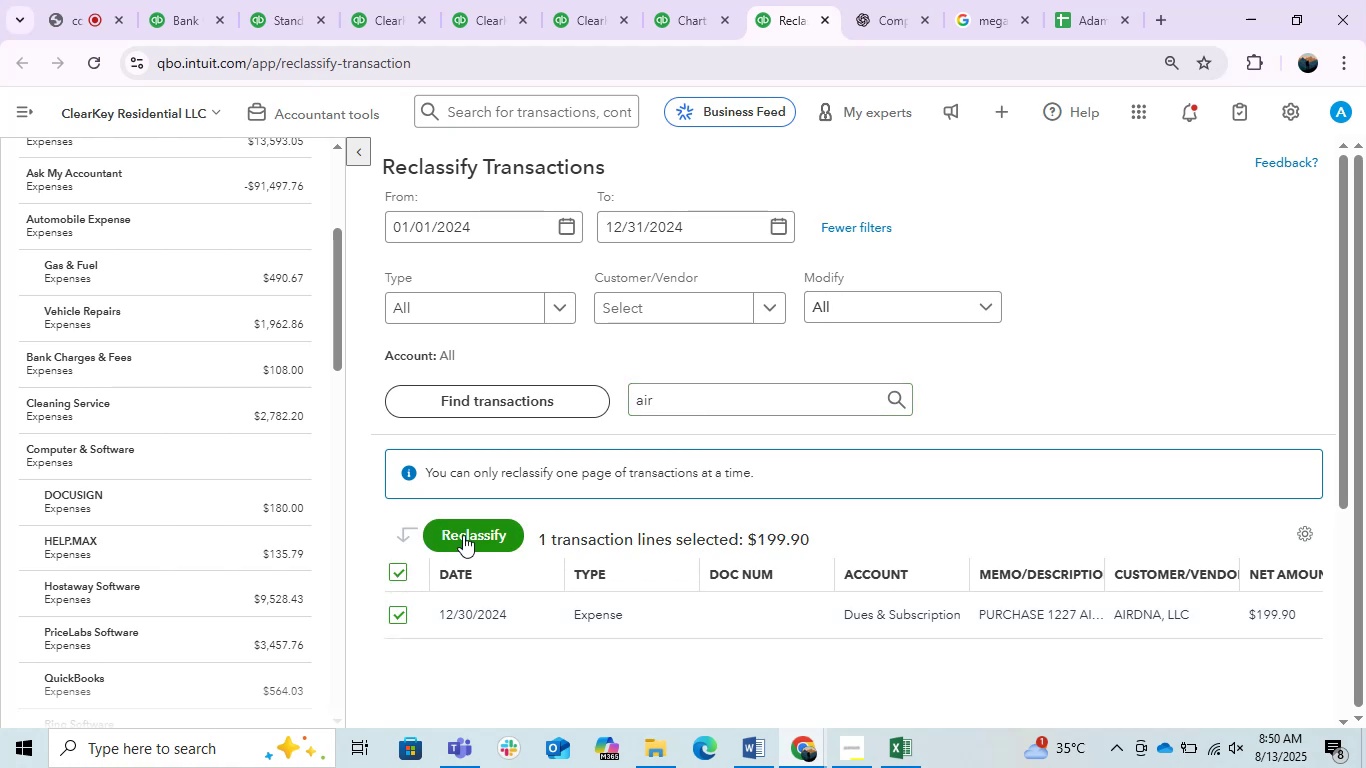 
left_click([466, 533])
 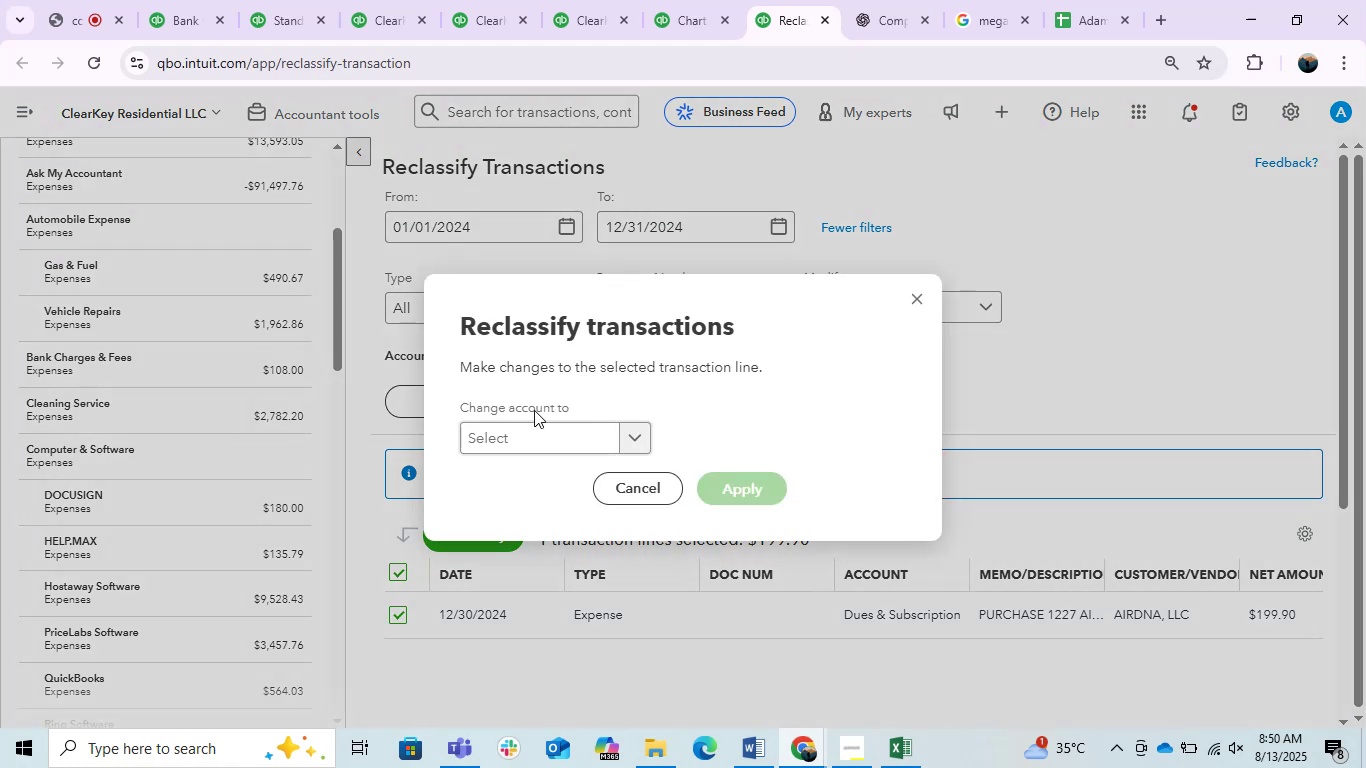 
left_click([532, 436])
 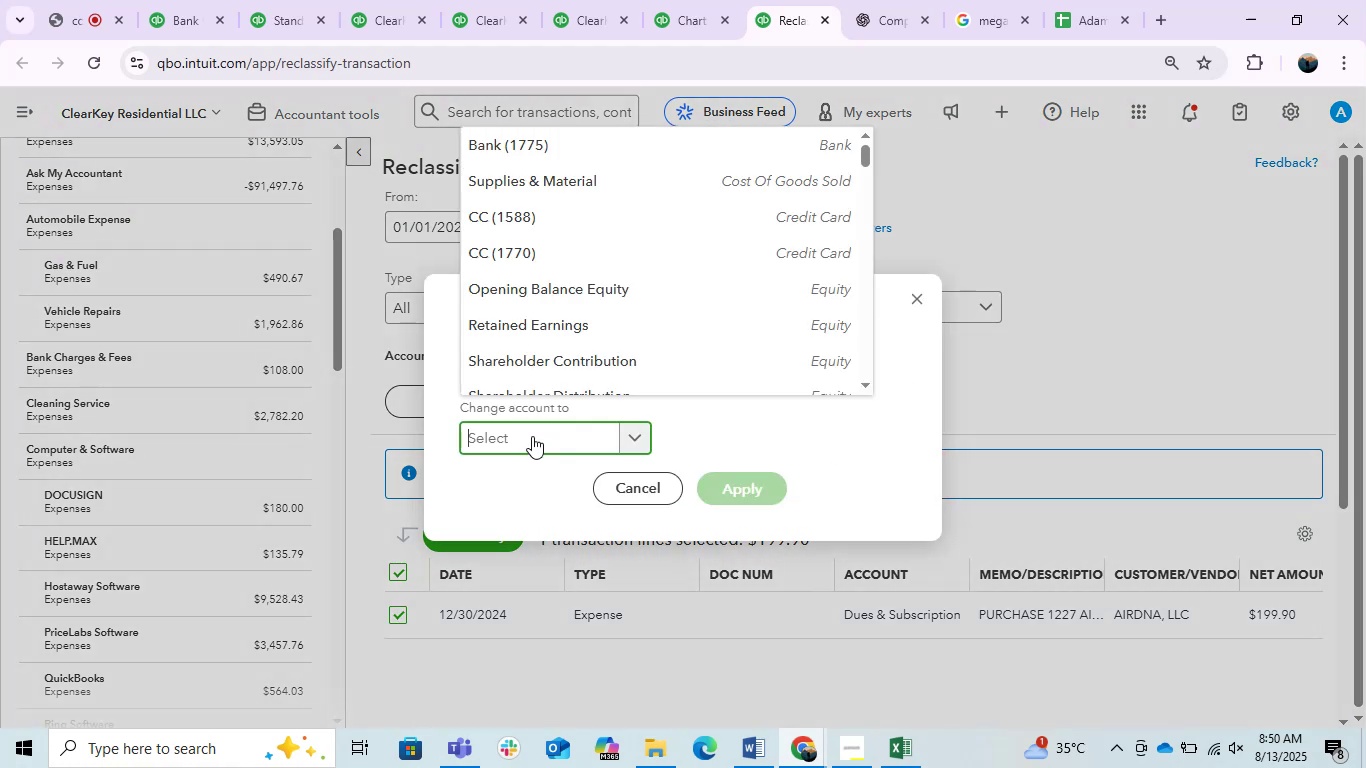 
type(air)
 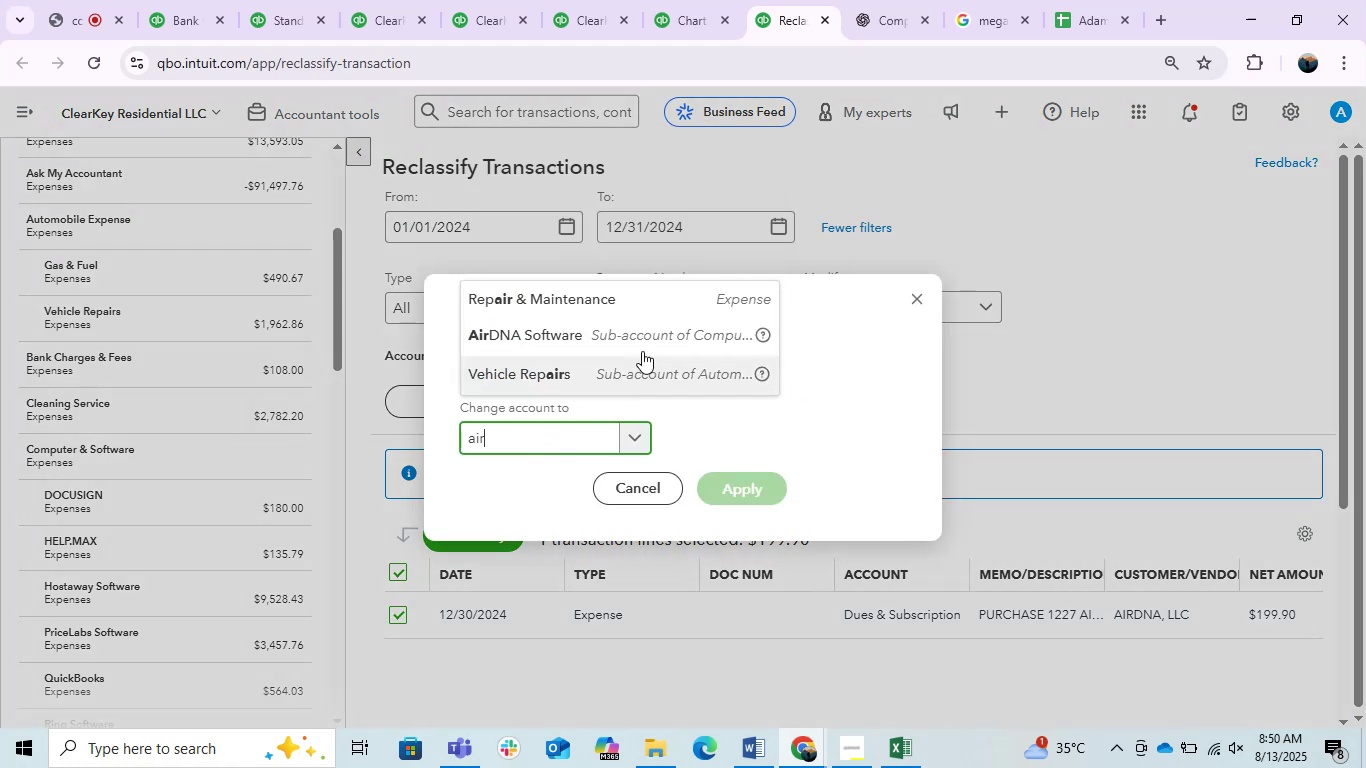 
left_click([641, 341])
 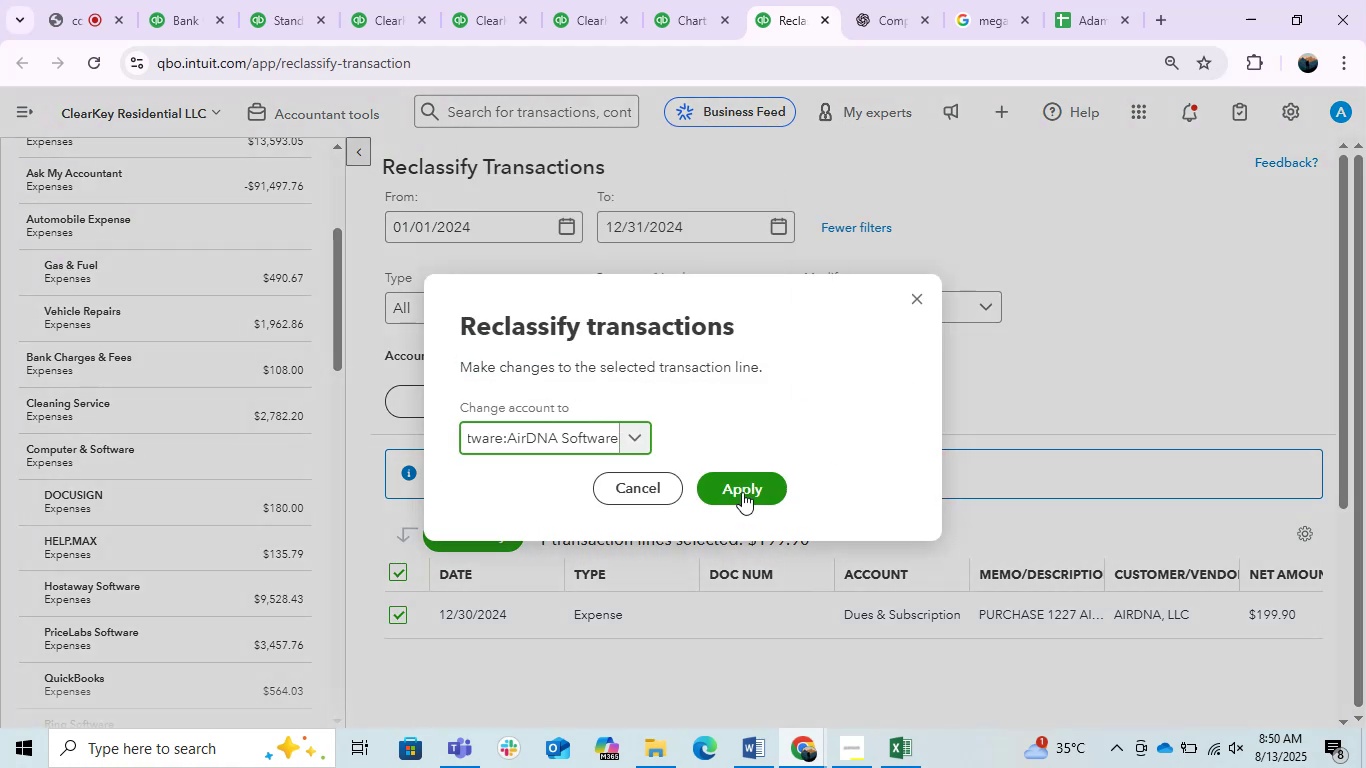 
left_click([749, 484])
 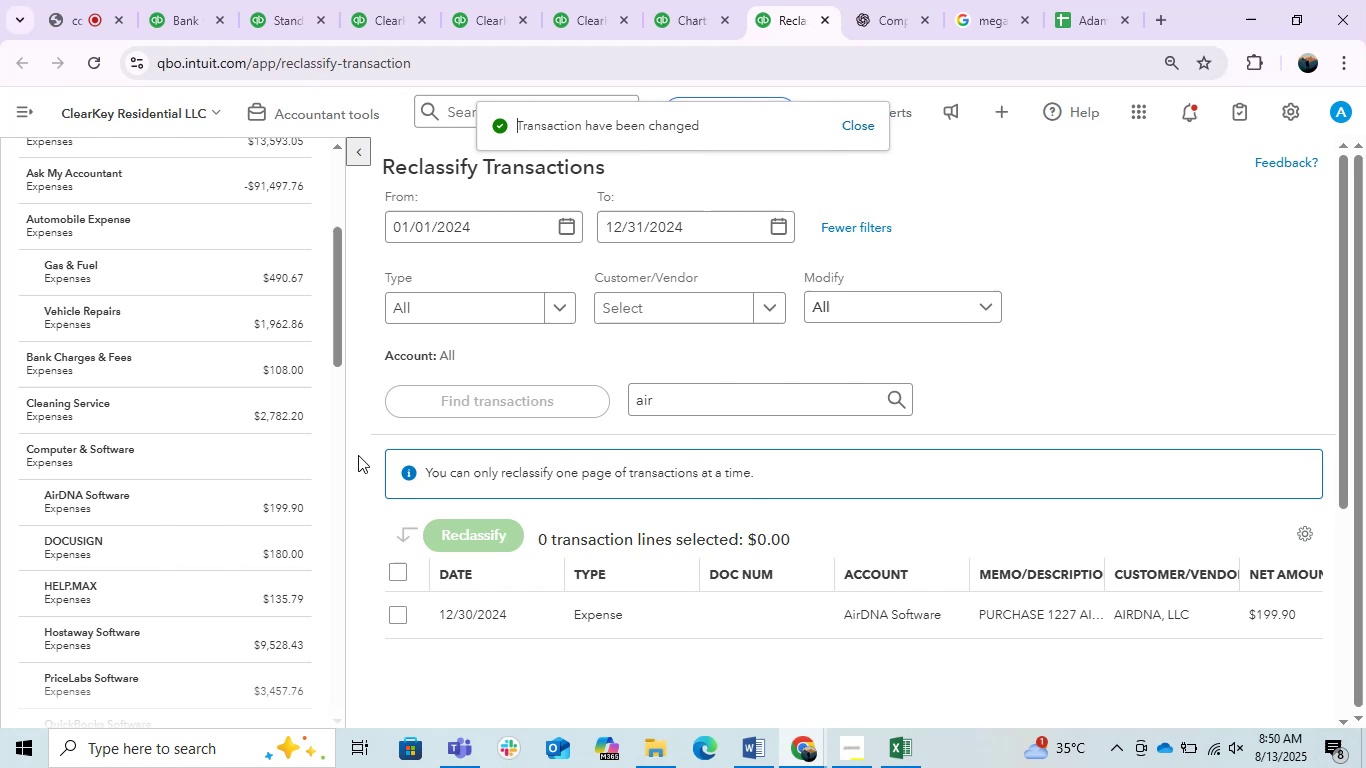 
mouse_move([214, 399])
 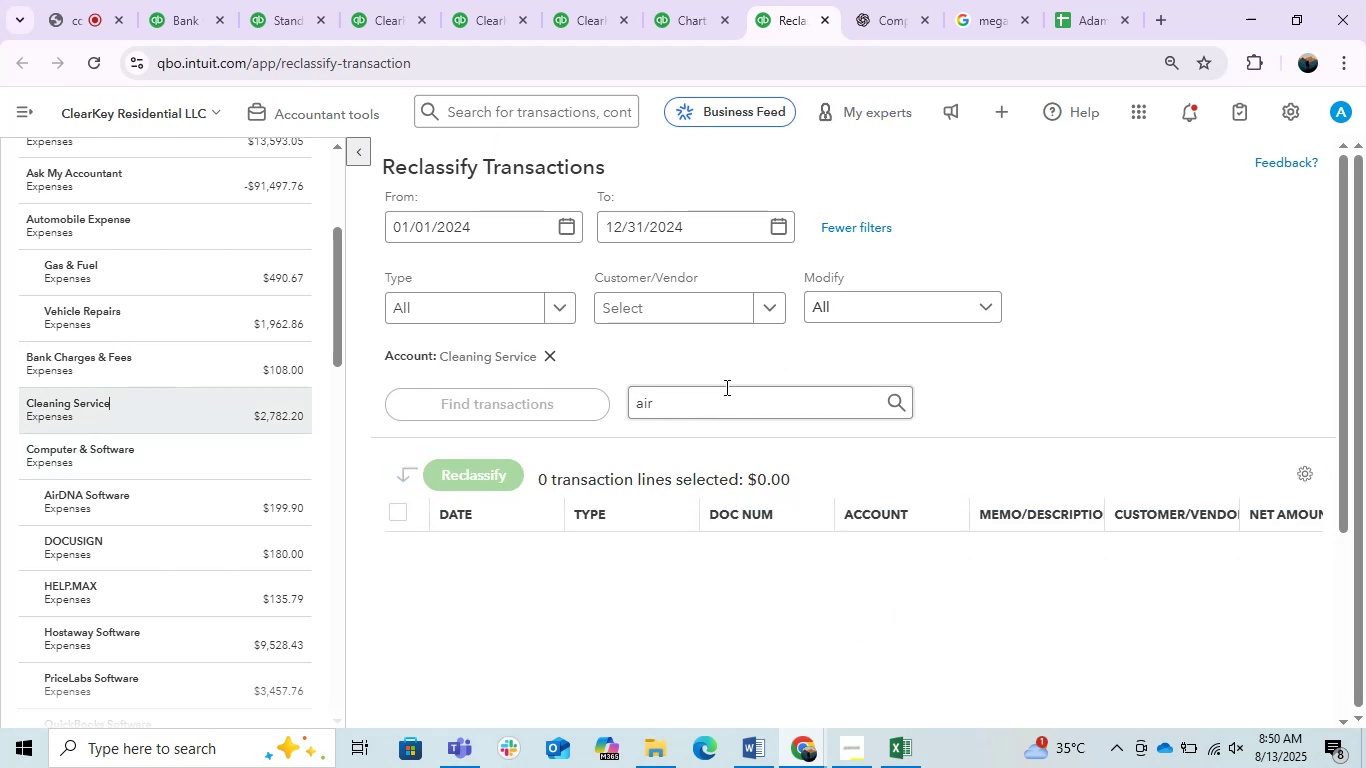 
left_click([724, 387])
 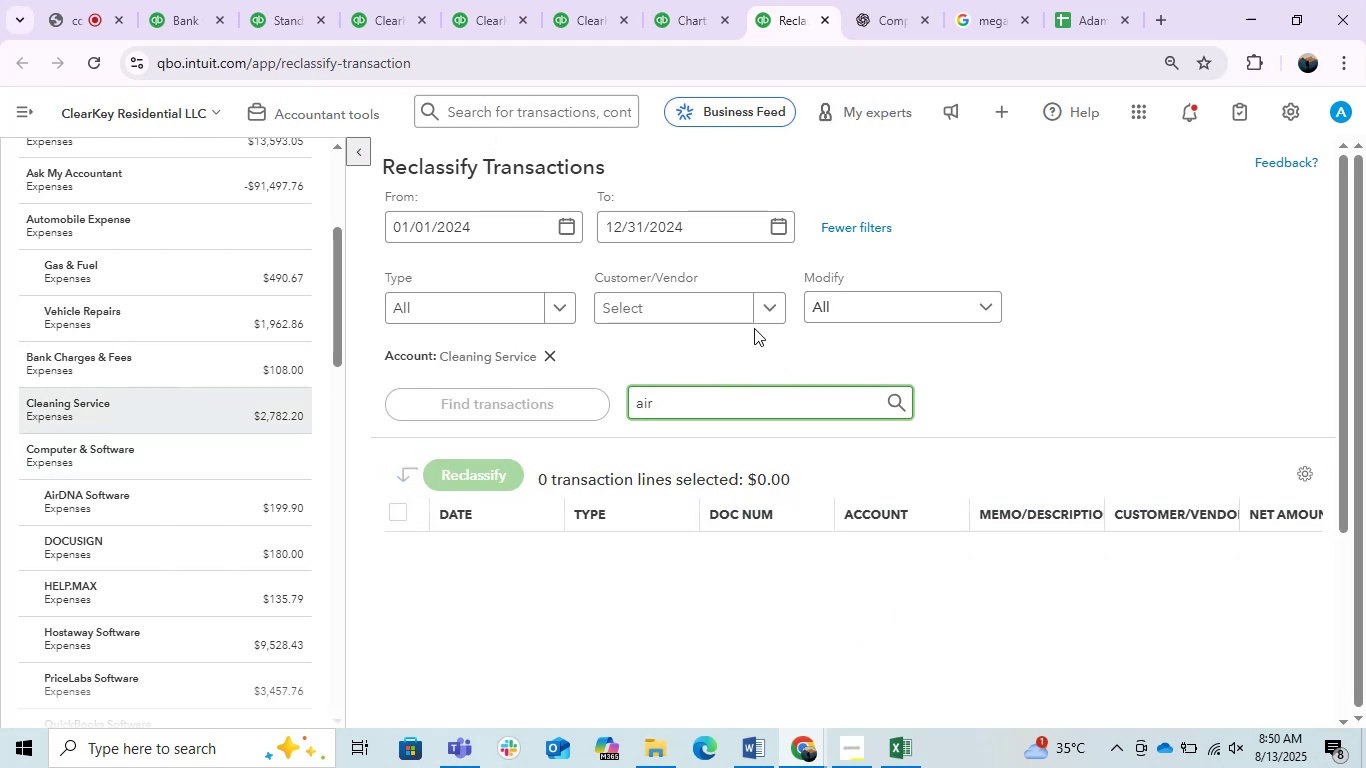 
left_click([575, 0])
 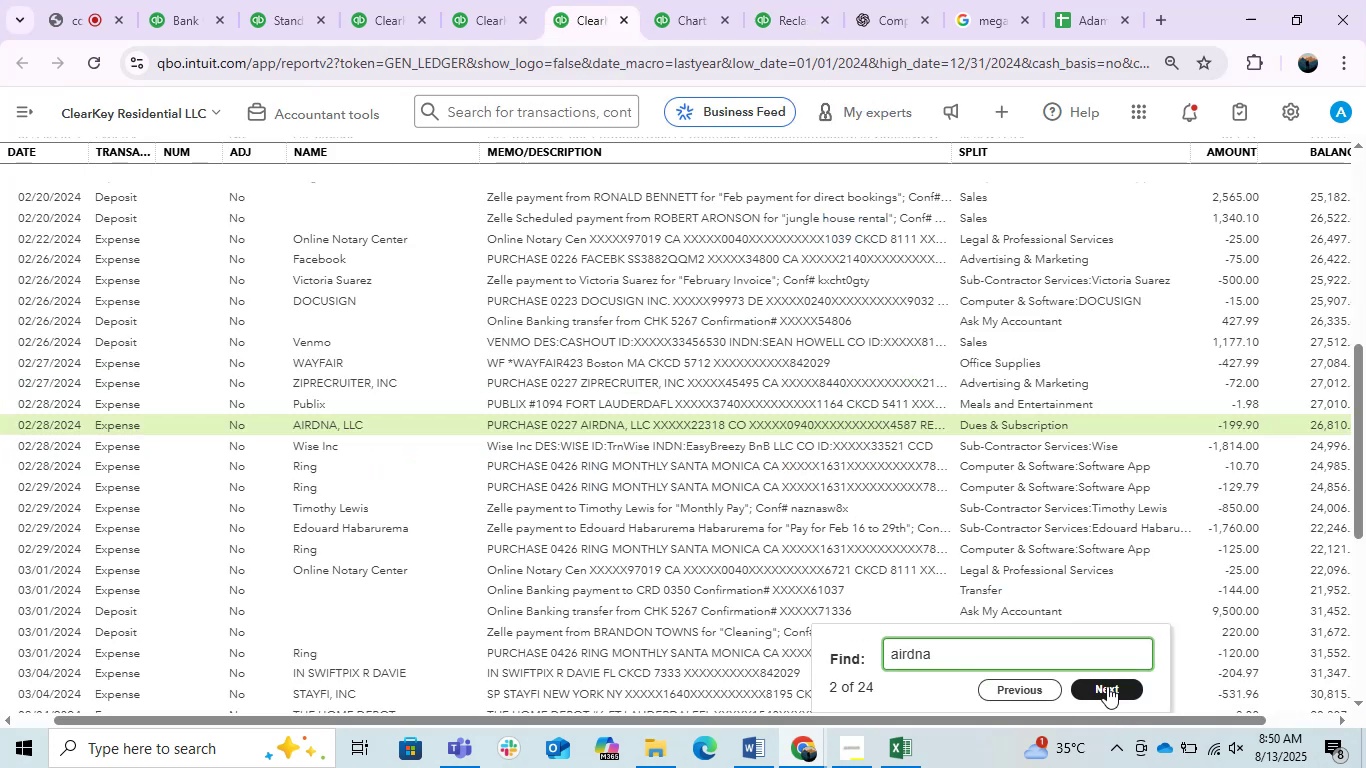 
left_click([1105, 683])
 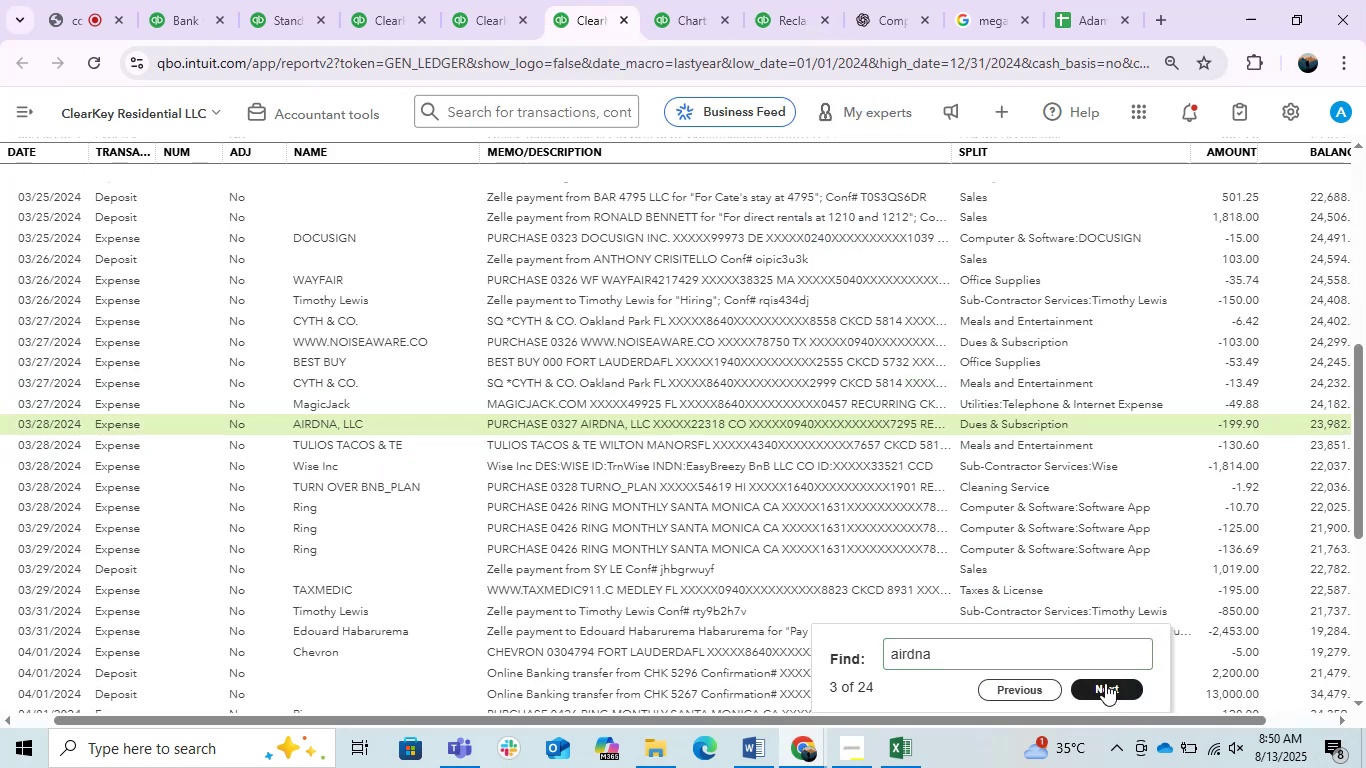 
left_click([1105, 683])
 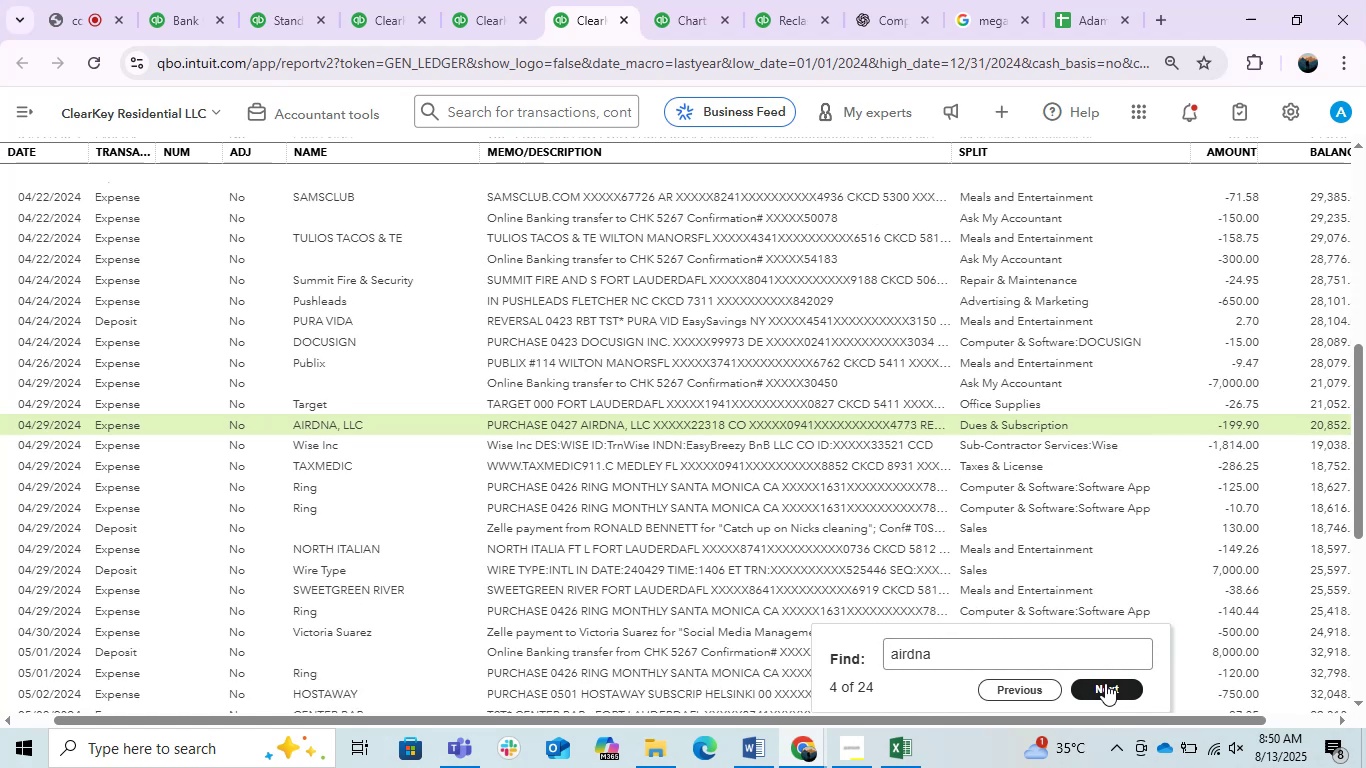 
left_click([1105, 683])
 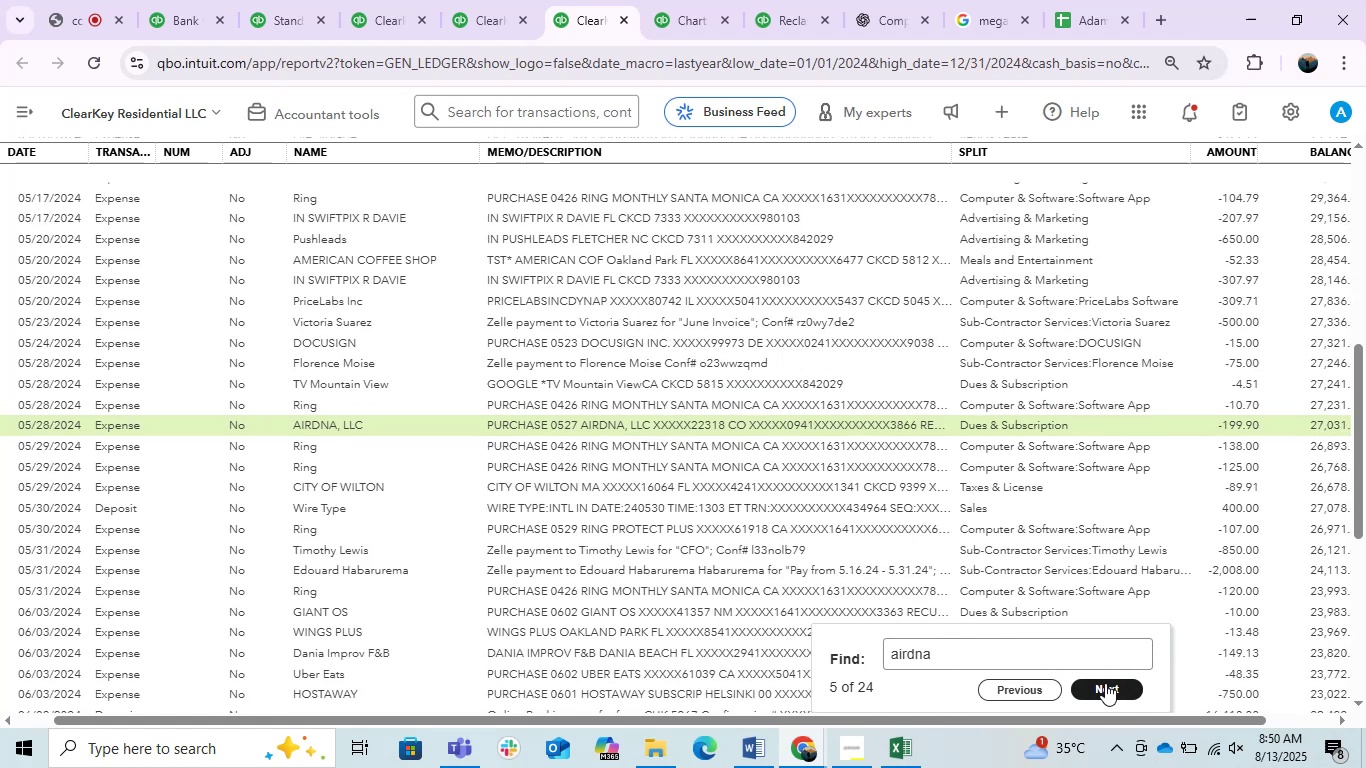 
left_click([1105, 683])
 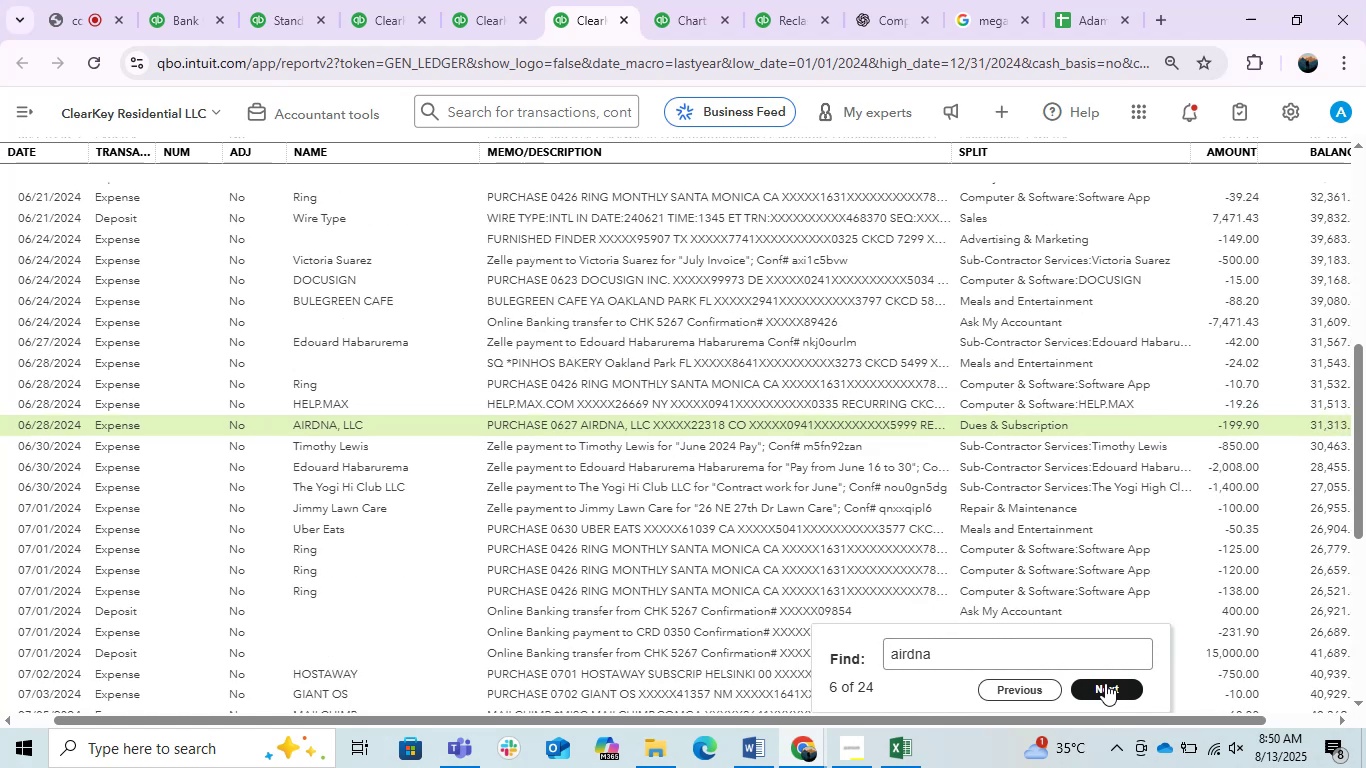 
double_click([1105, 683])
 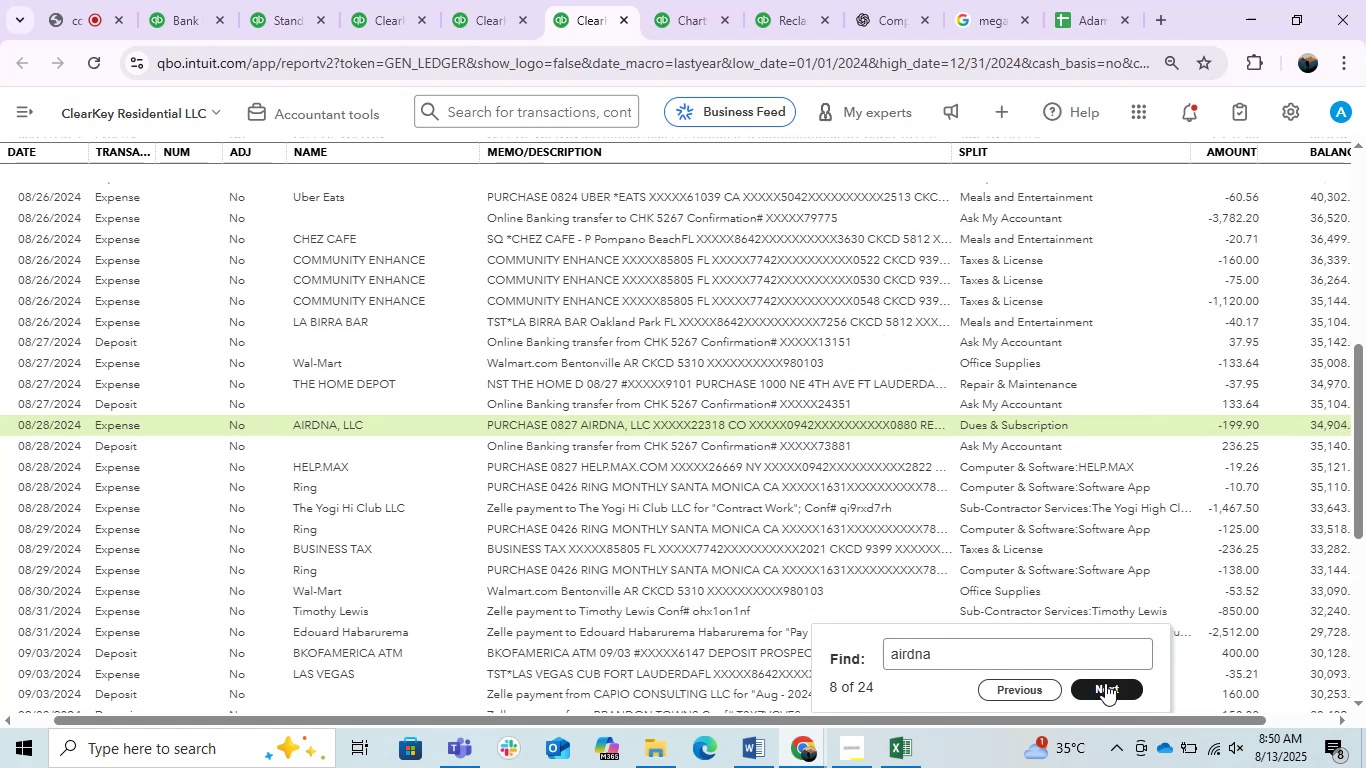 
triple_click([1105, 683])
 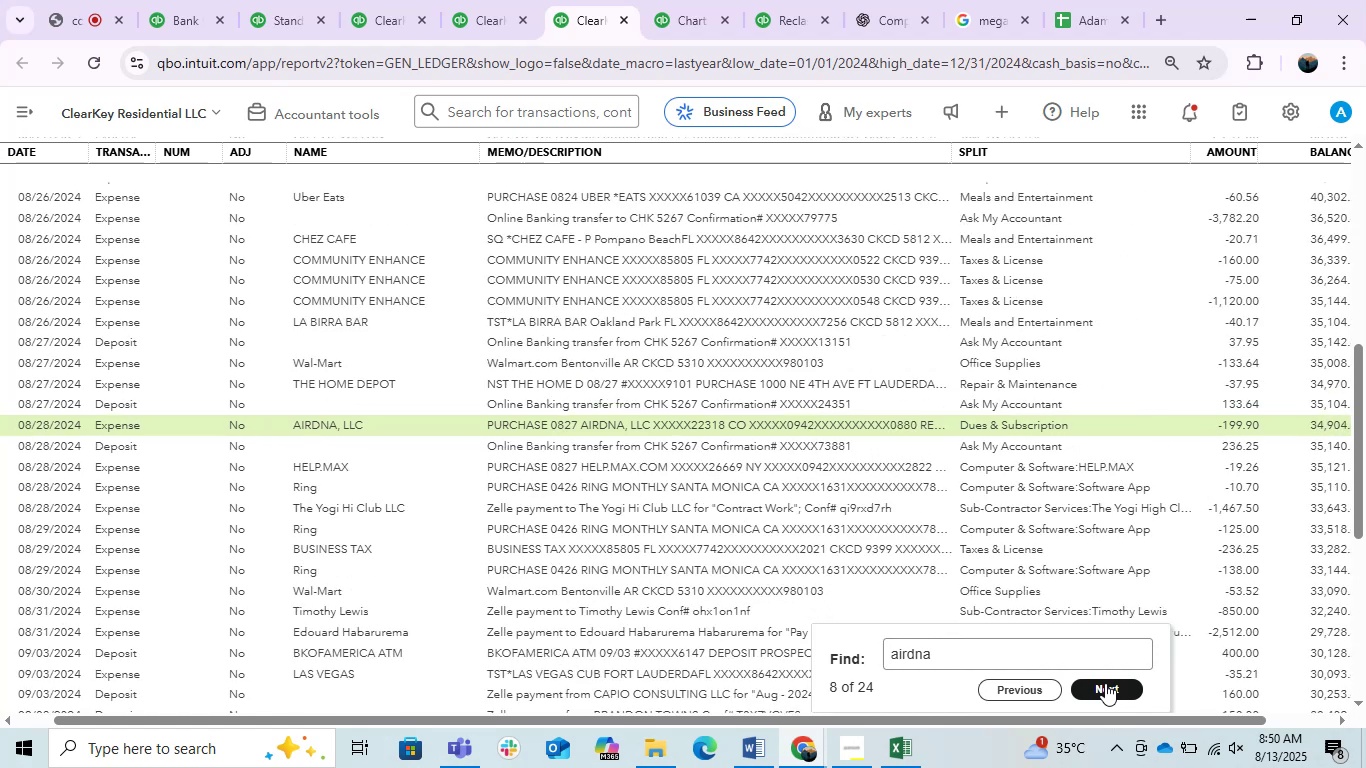 
triple_click([1105, 683])
 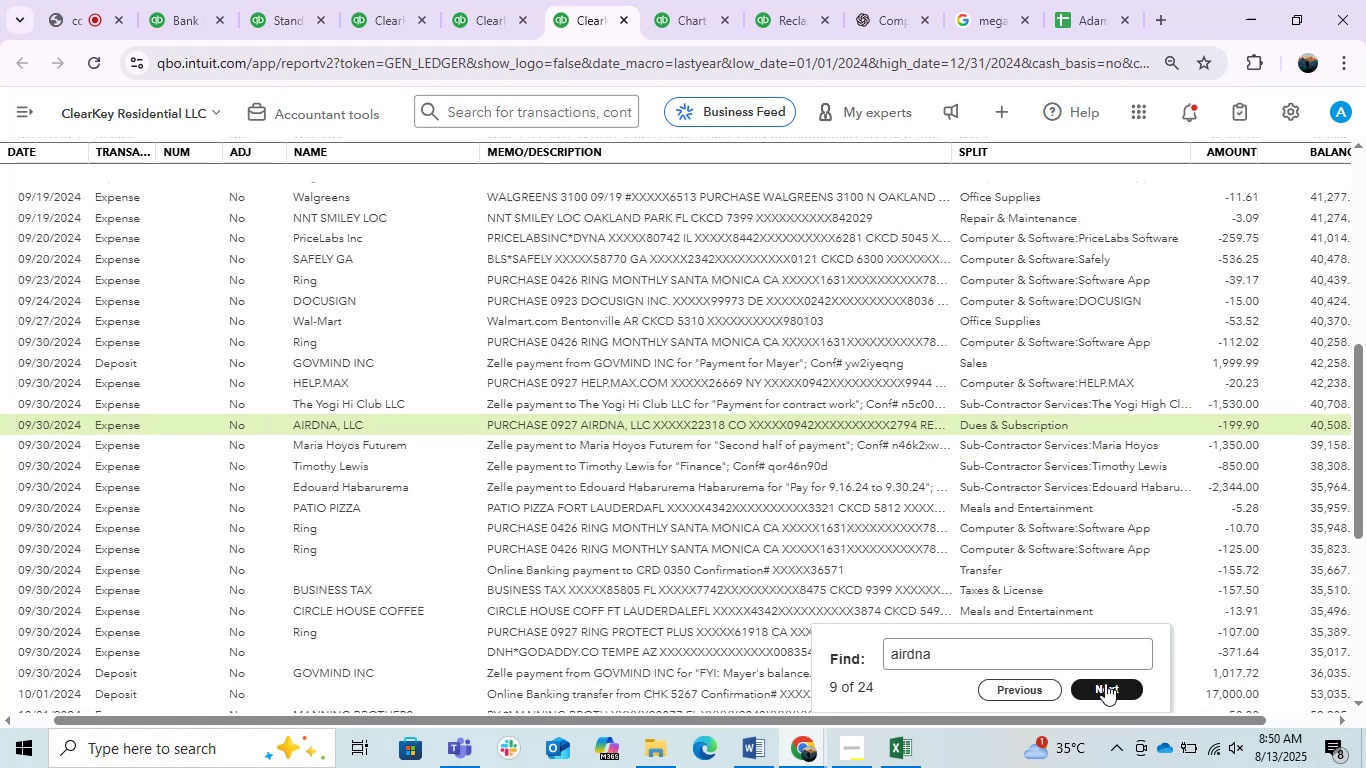 
triple_click([1105, 683])
 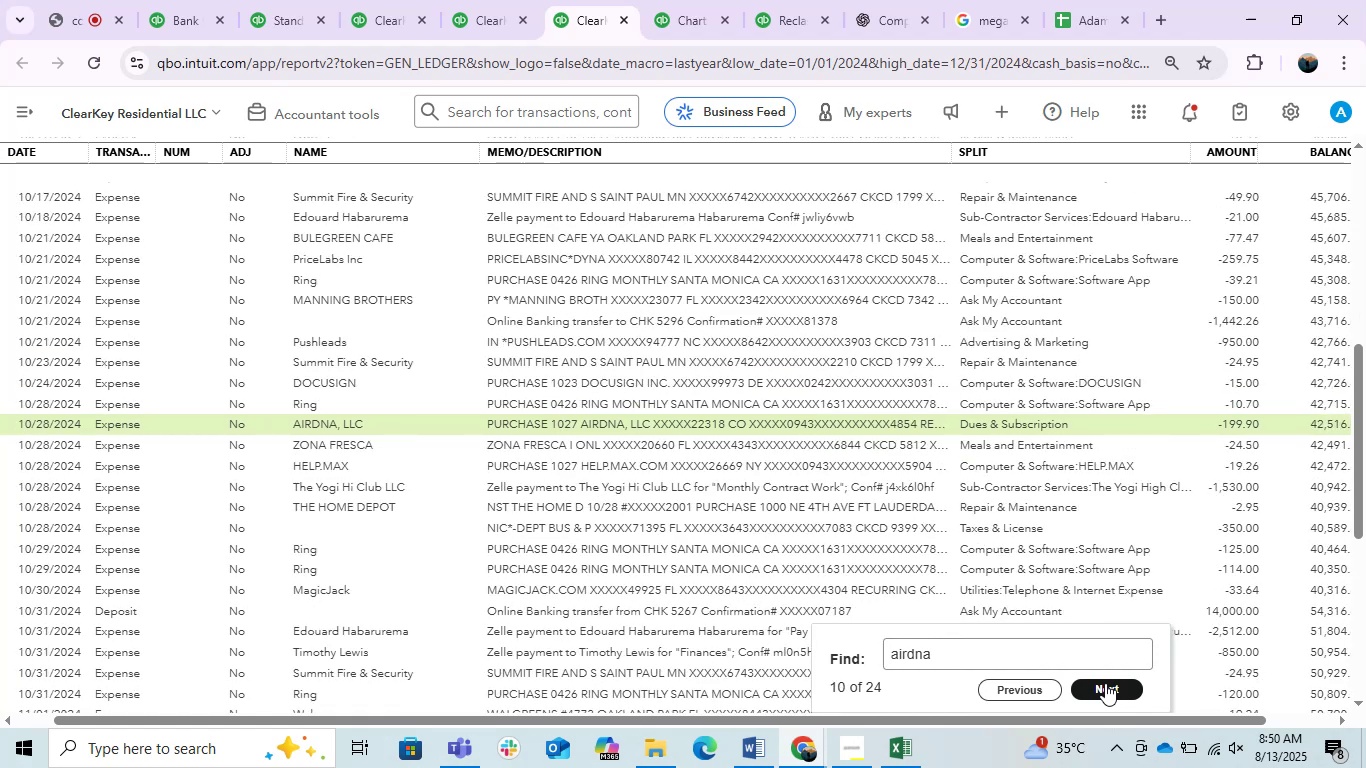 
triple_click([1105, 683])
 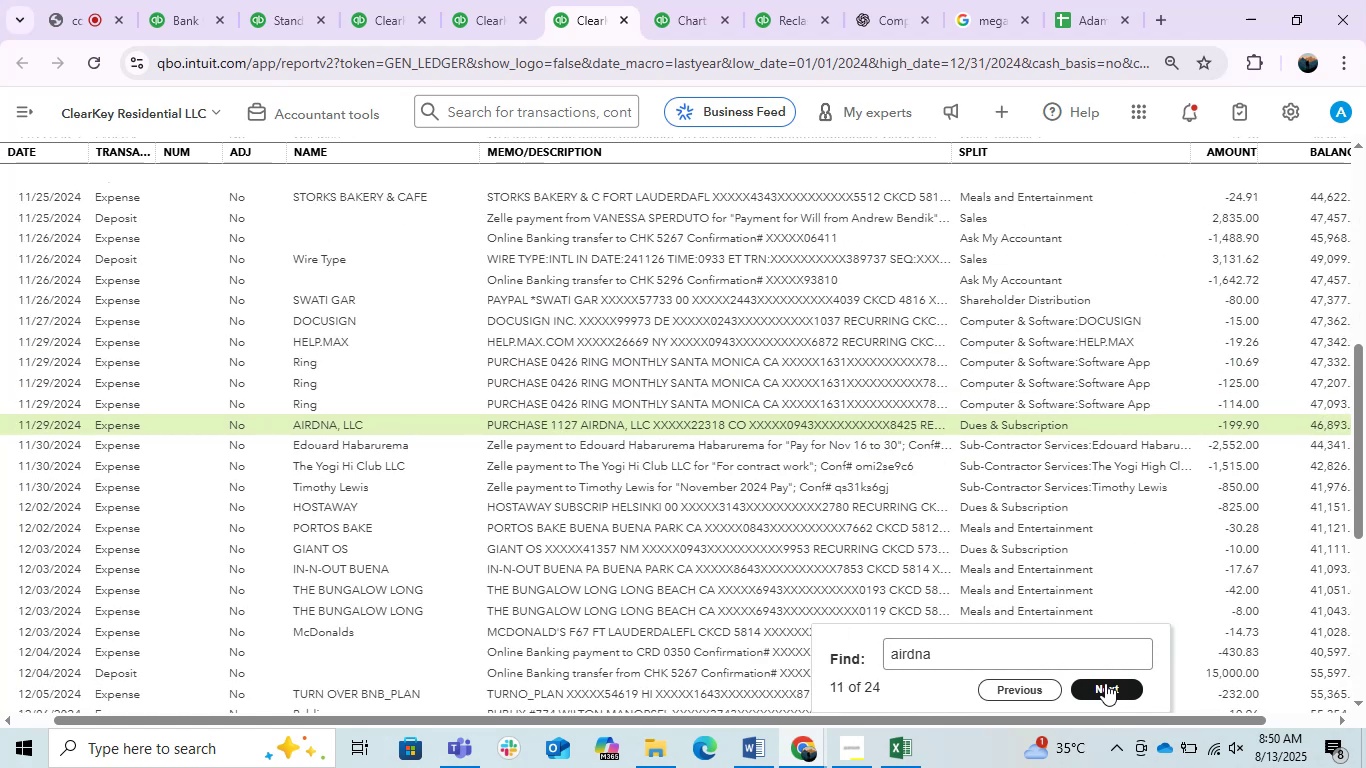 
triple_click([1105, 683])
 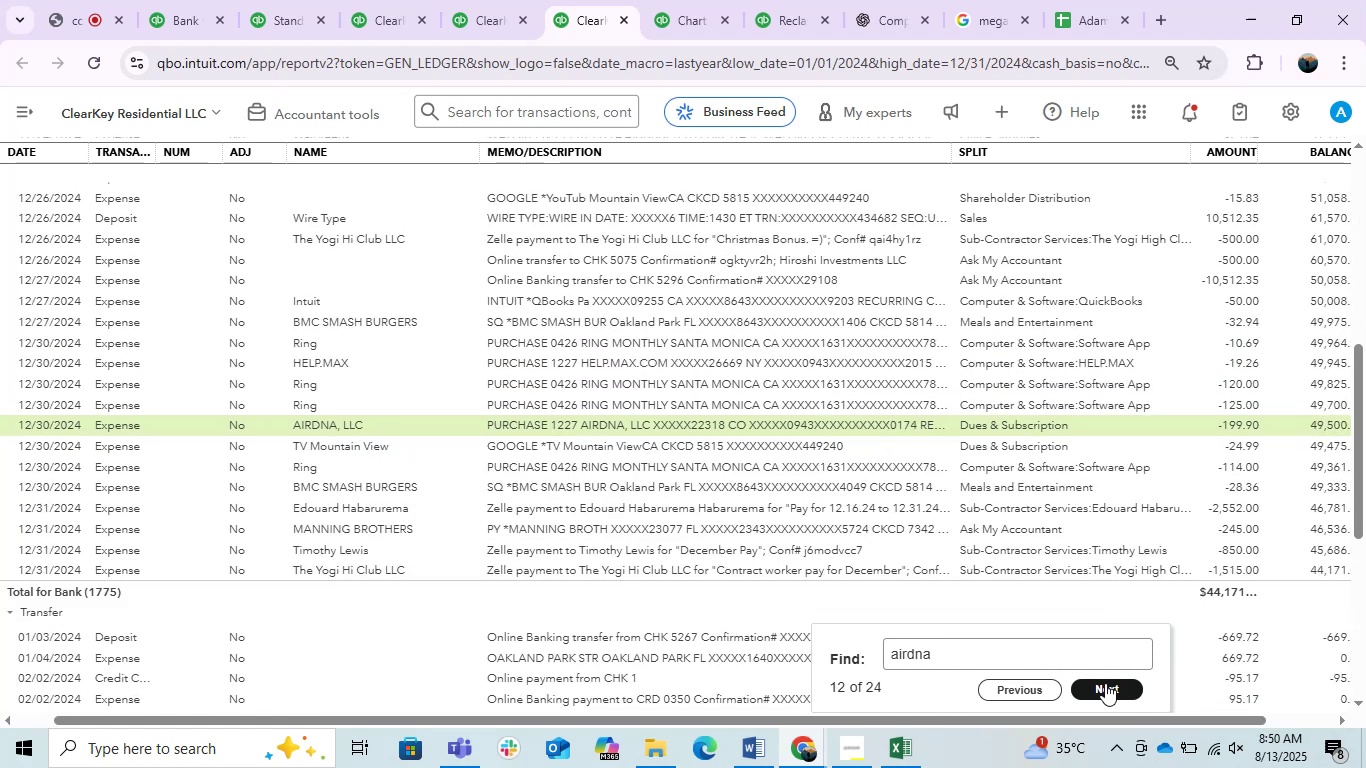 
triple_click([1105, 683])
 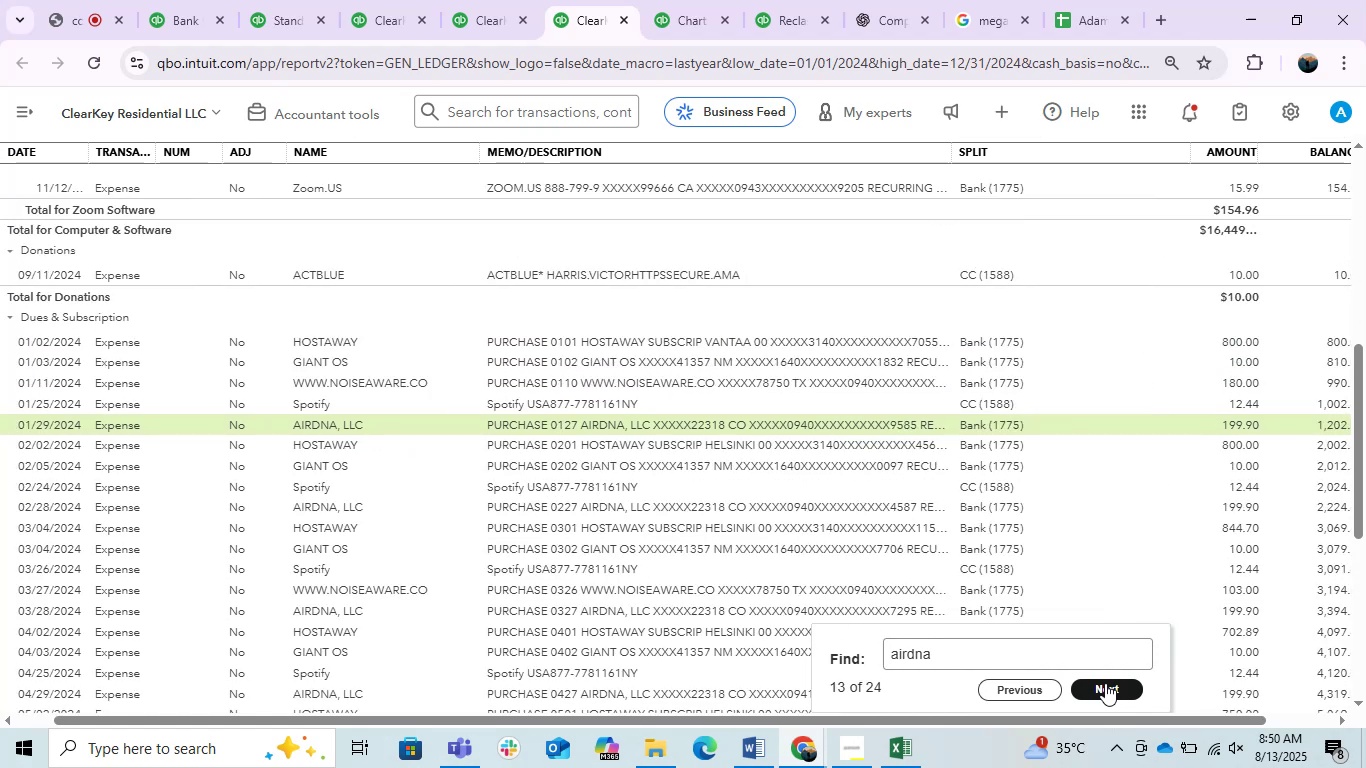 
triple_click([1105, 683])
 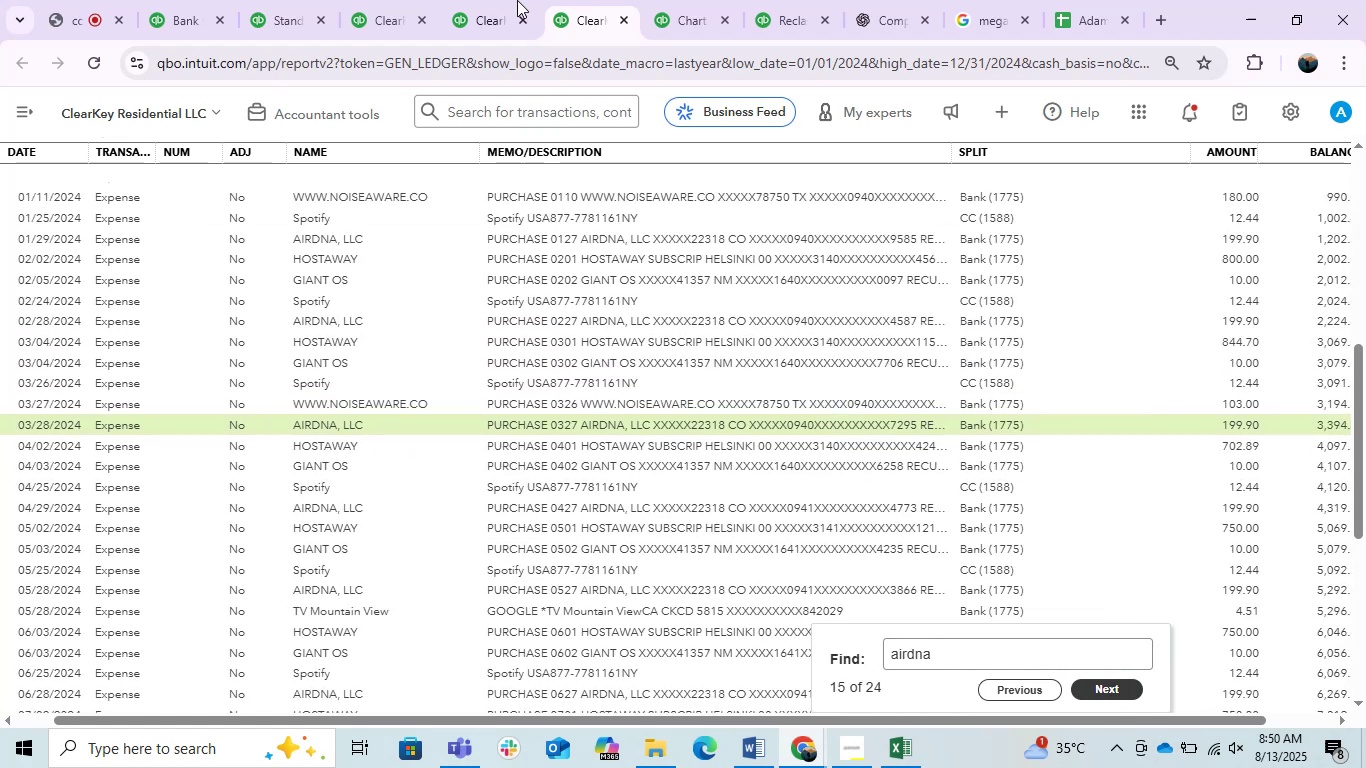 
left_click([491, 0])
 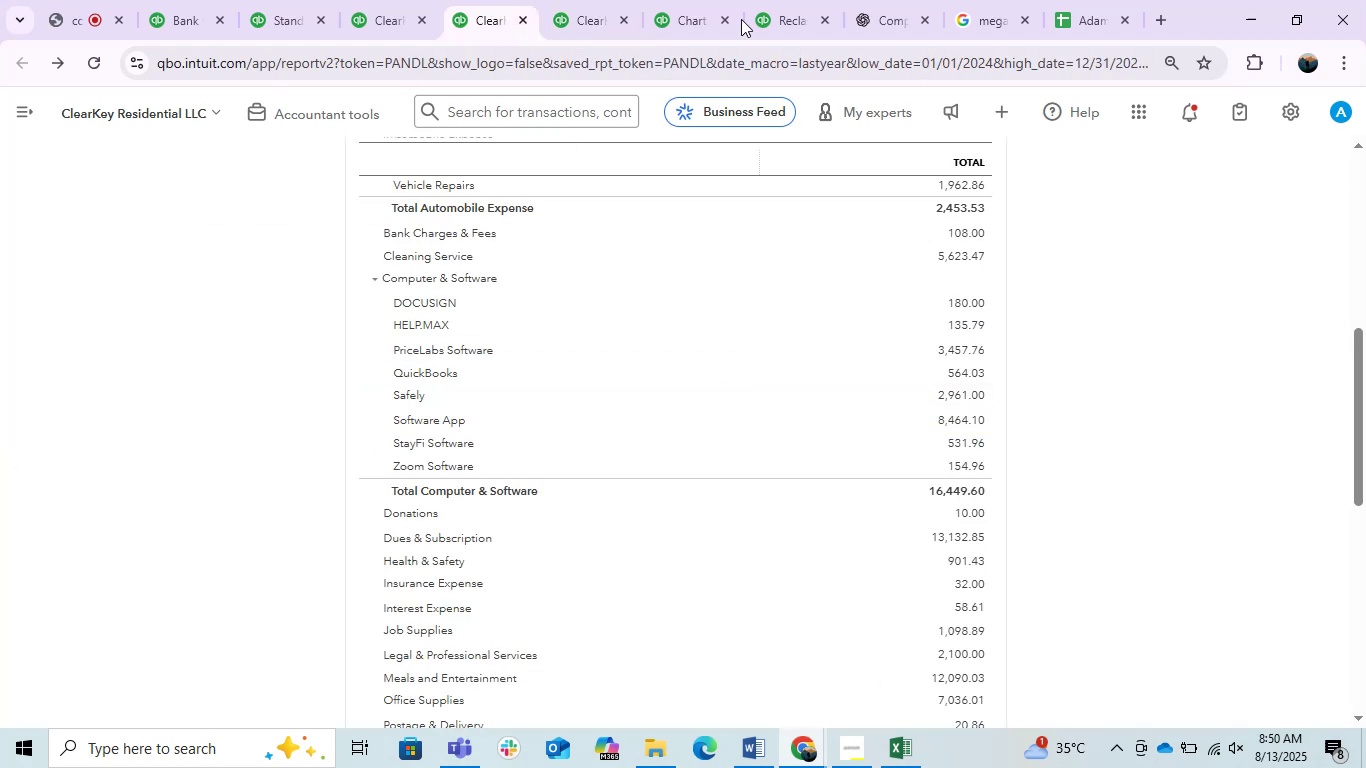 
left_click([686, 0])
 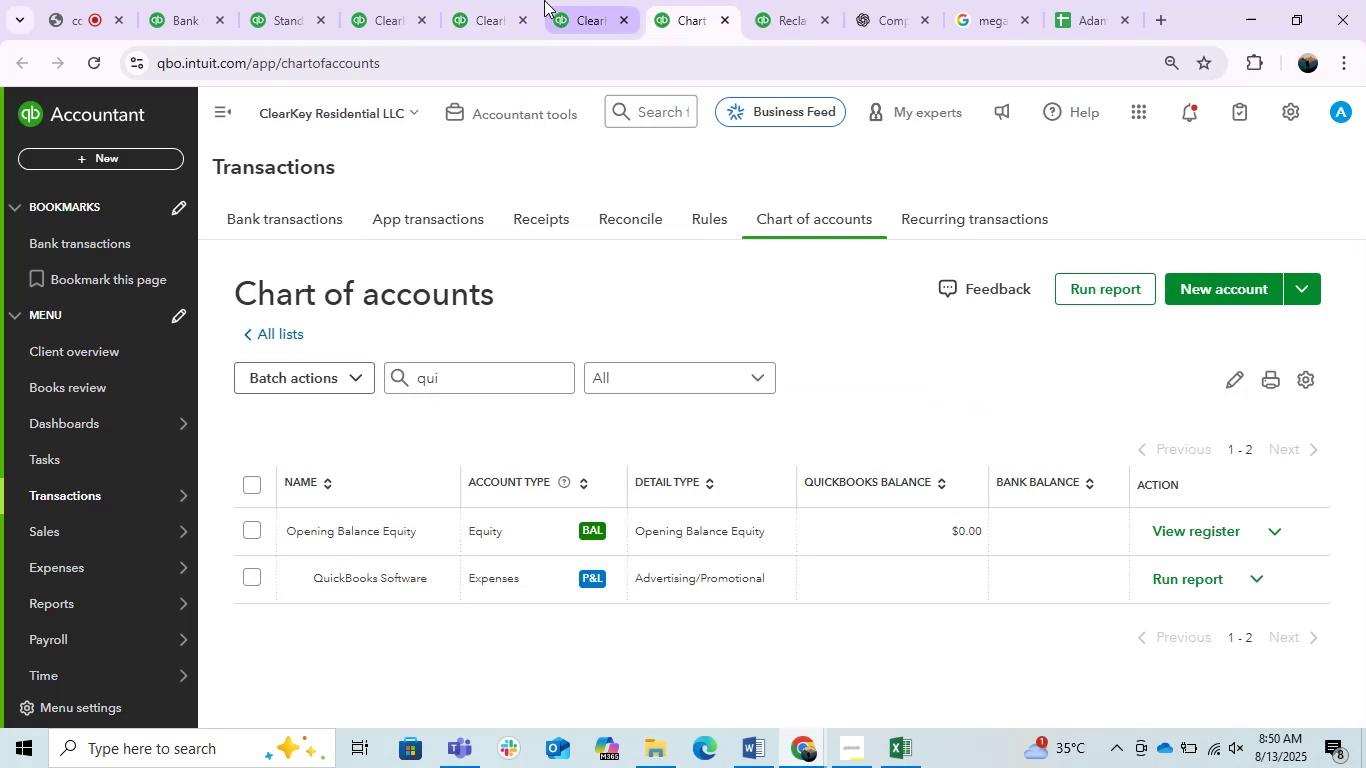 
left_click([496, 0])
 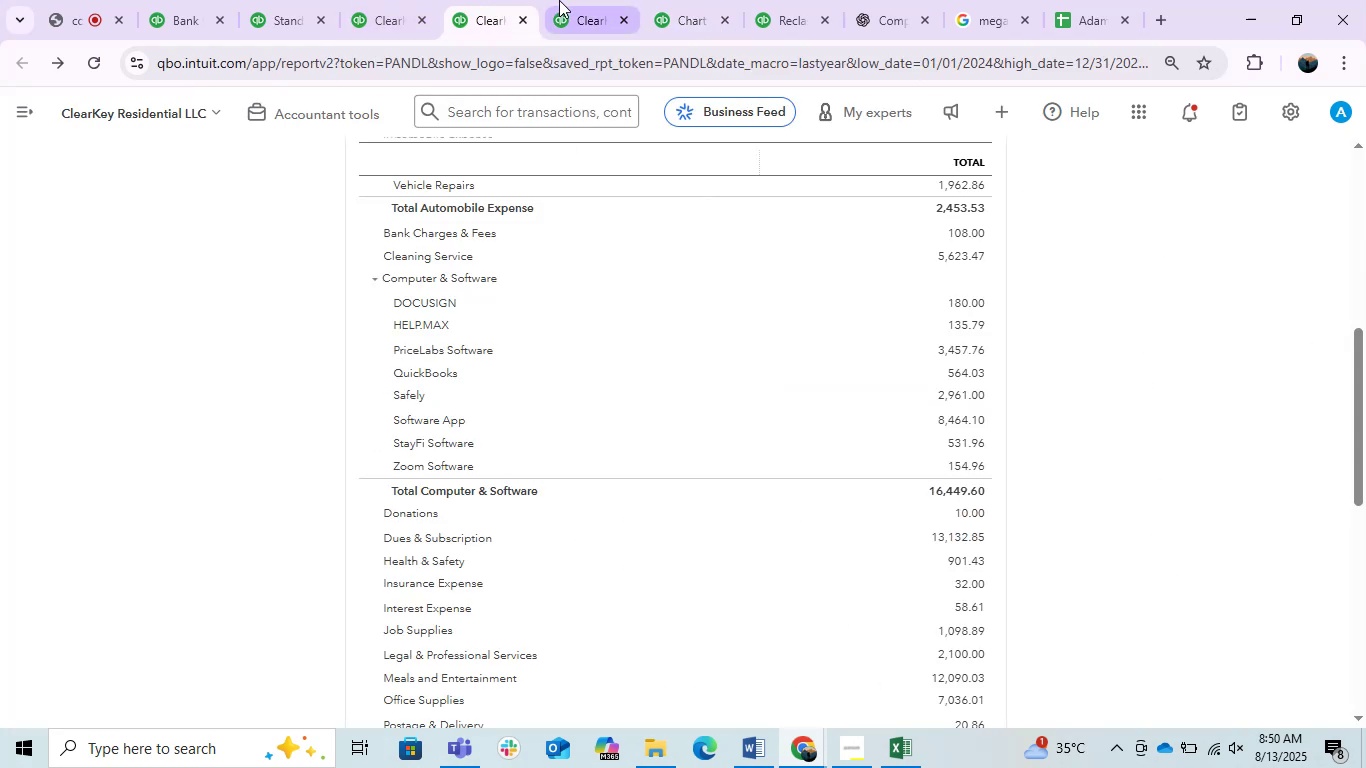 
left_click([559, 0])
 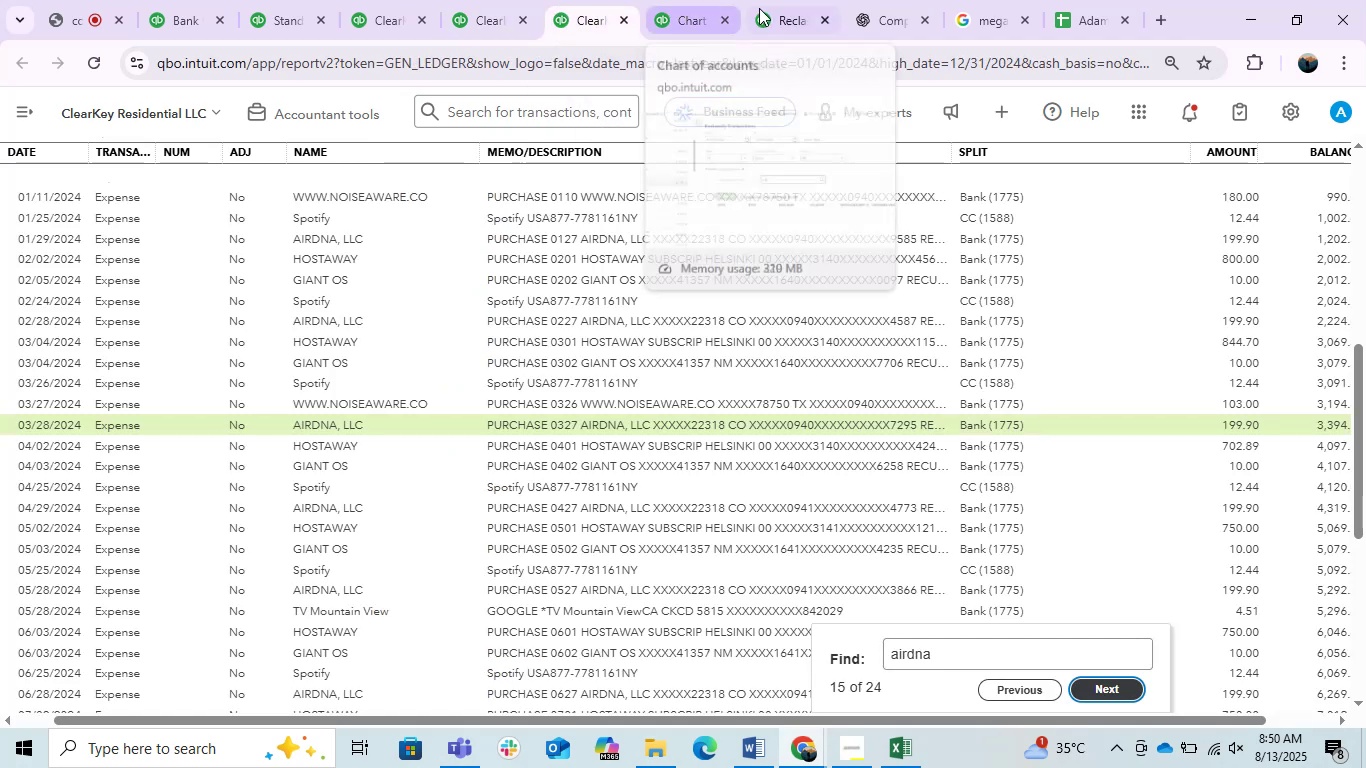 
left_click([792, 0])
 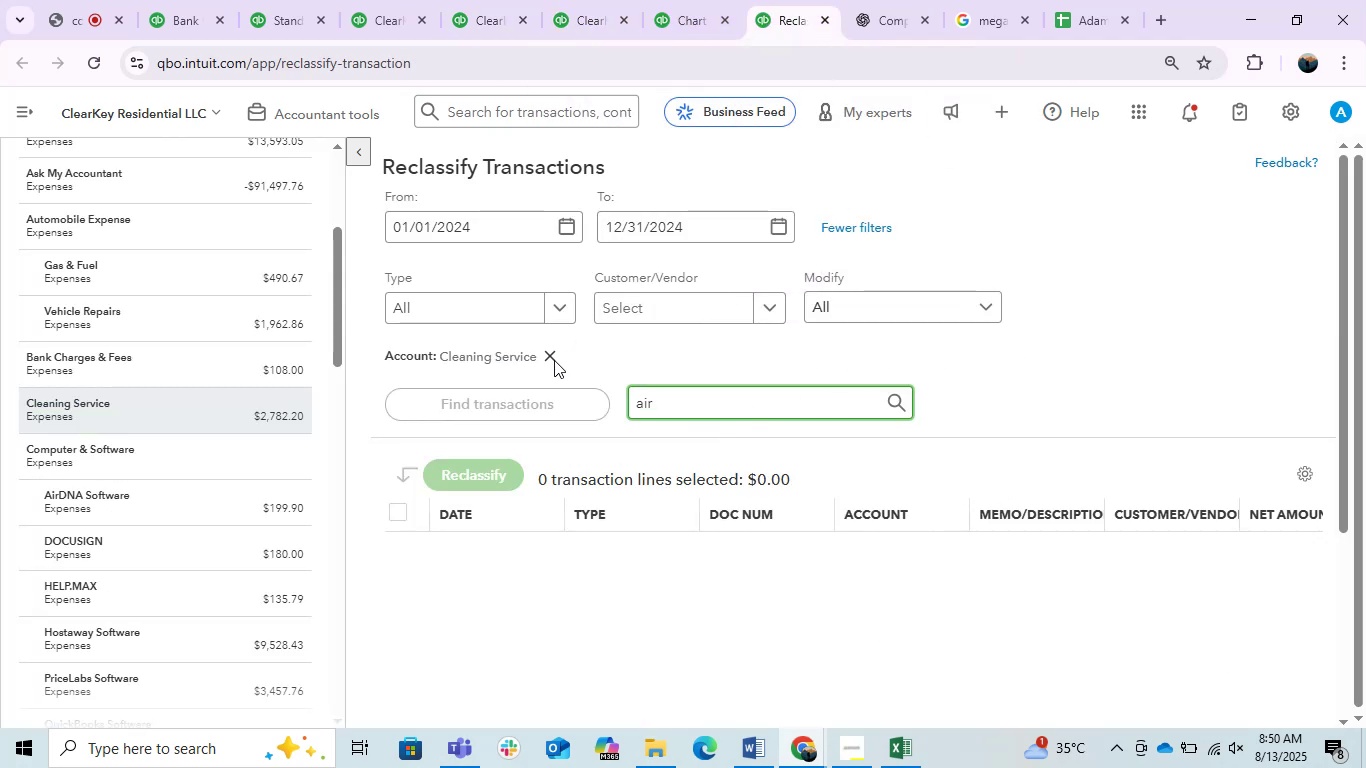 
left_click([554, 348])
 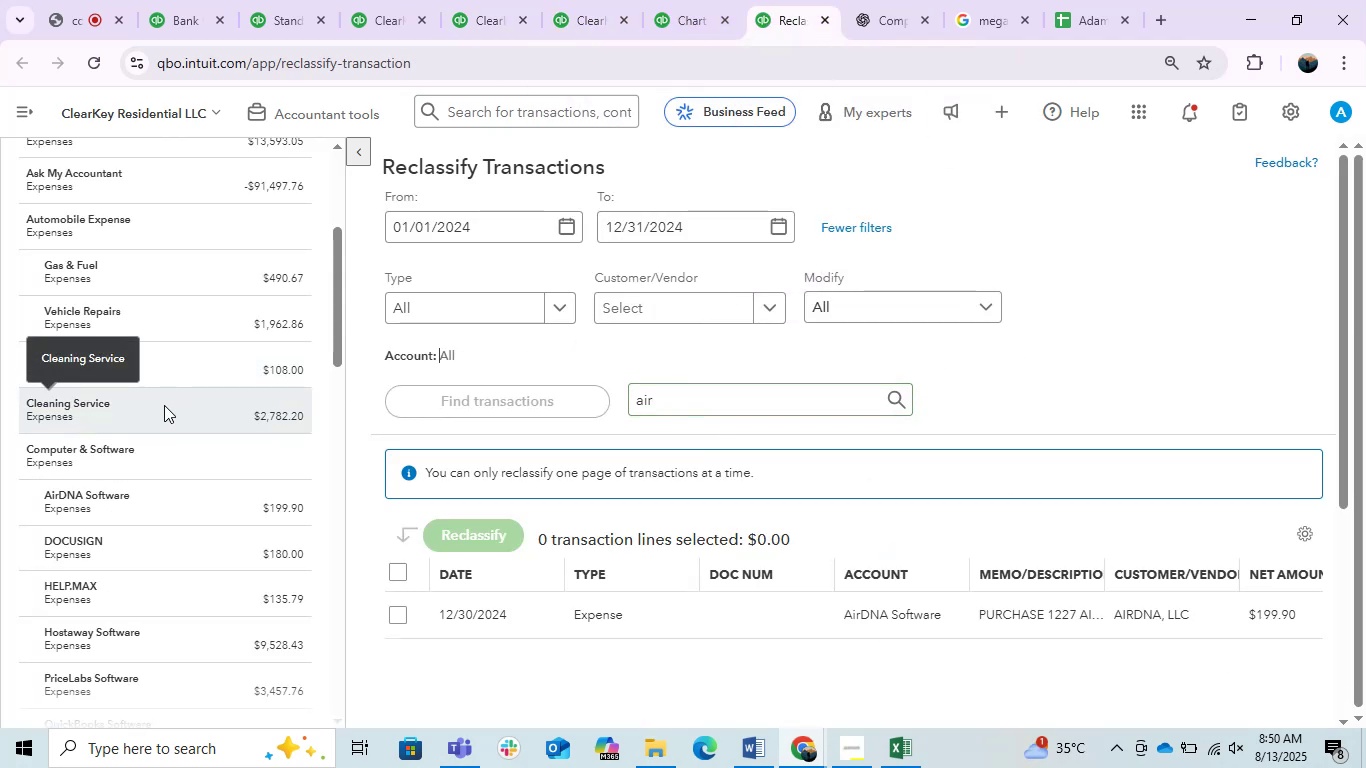 
left_click([118, 408])
 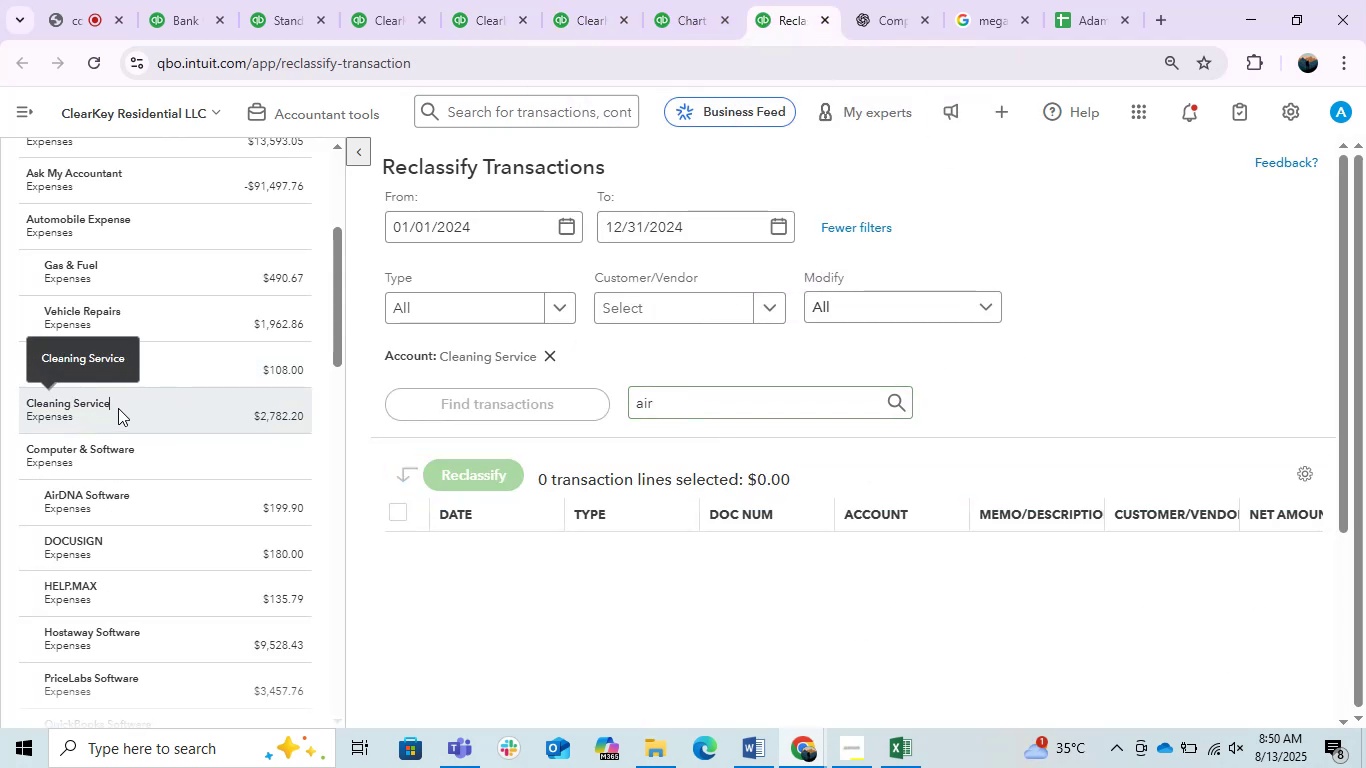 
scroll: coordinate [677, 576], scroll_direction: up, amount: 3.0
 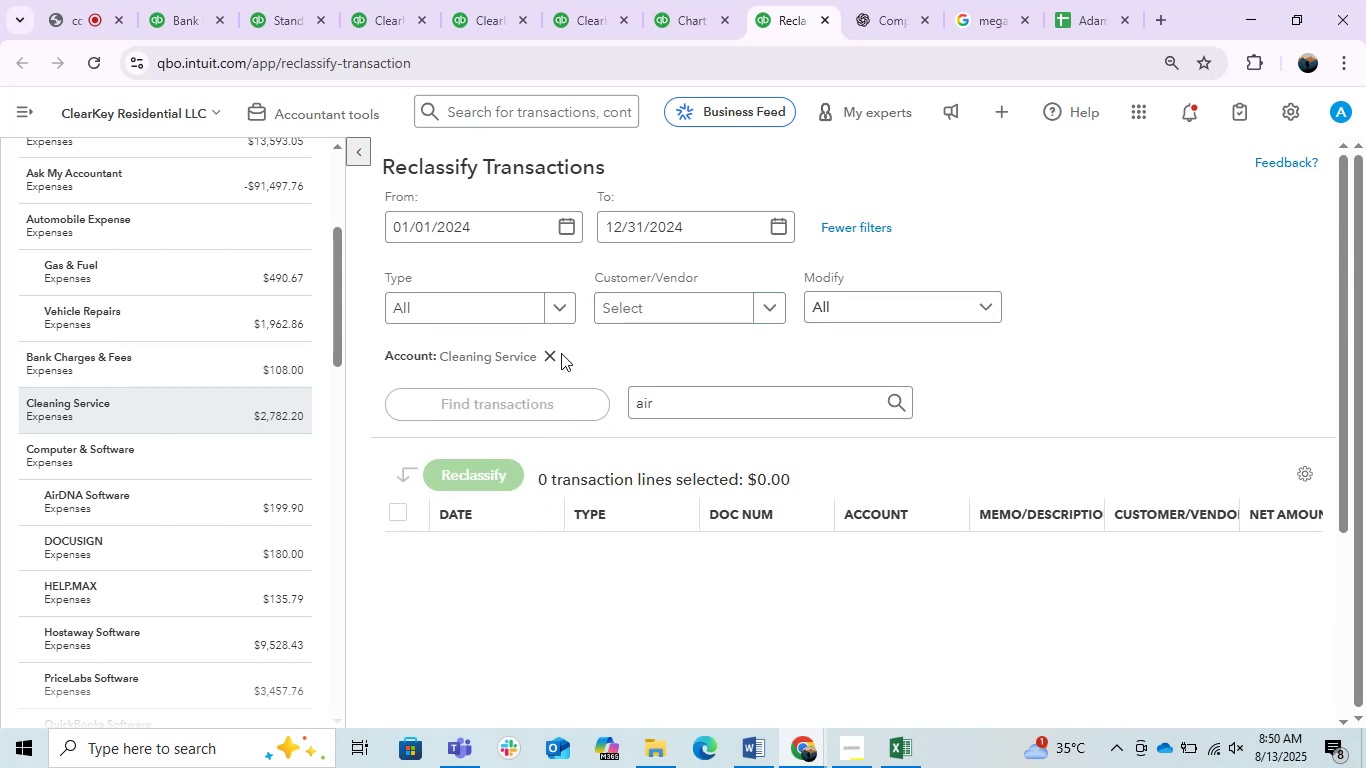 
left_click([546, 353])
 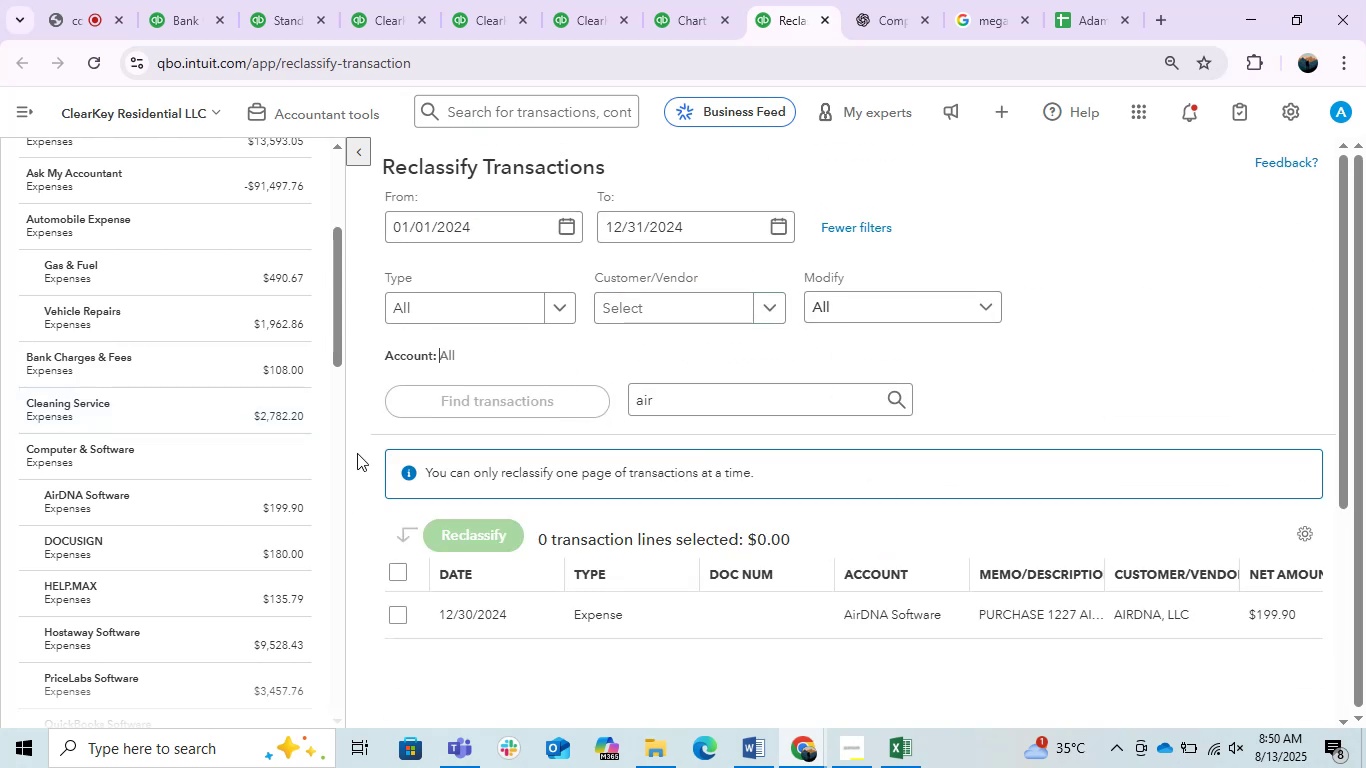 
left_click([82, 0])
 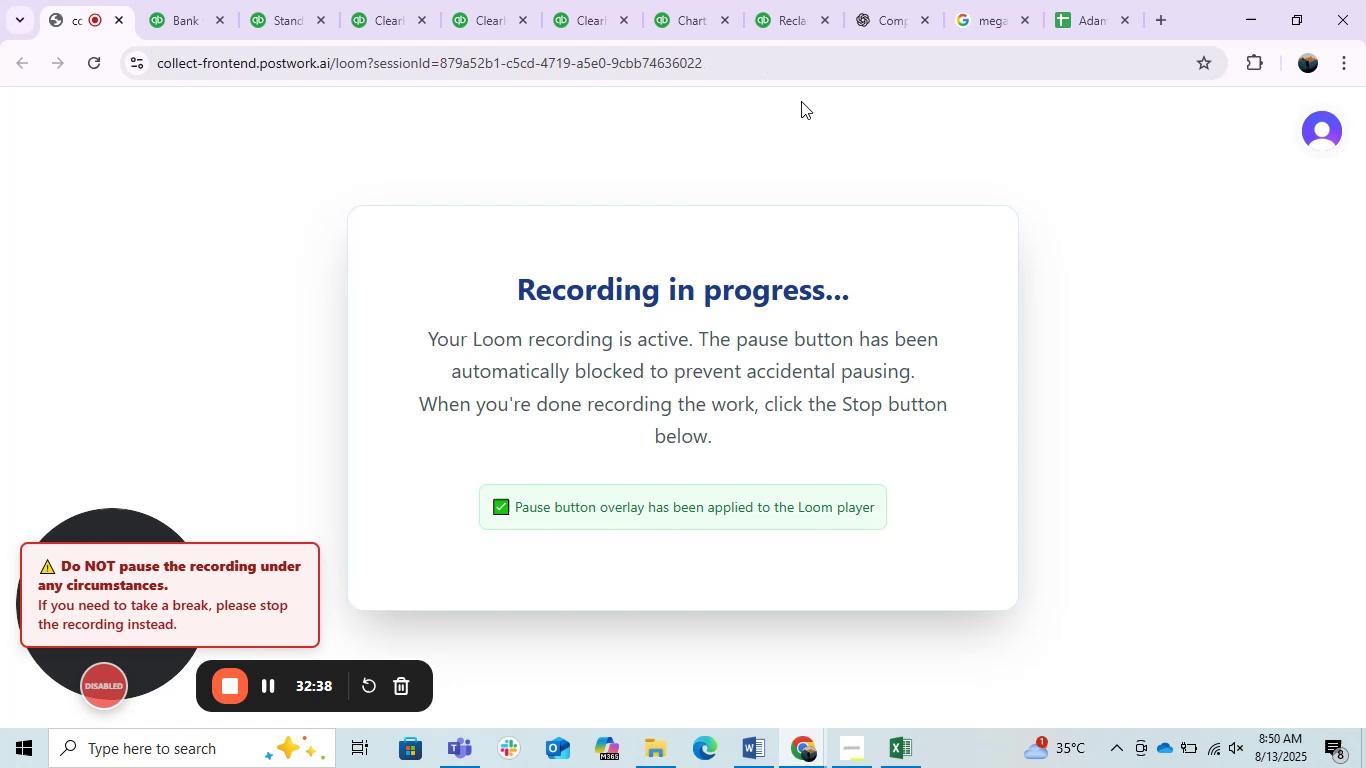 
left_click([762, 0])
 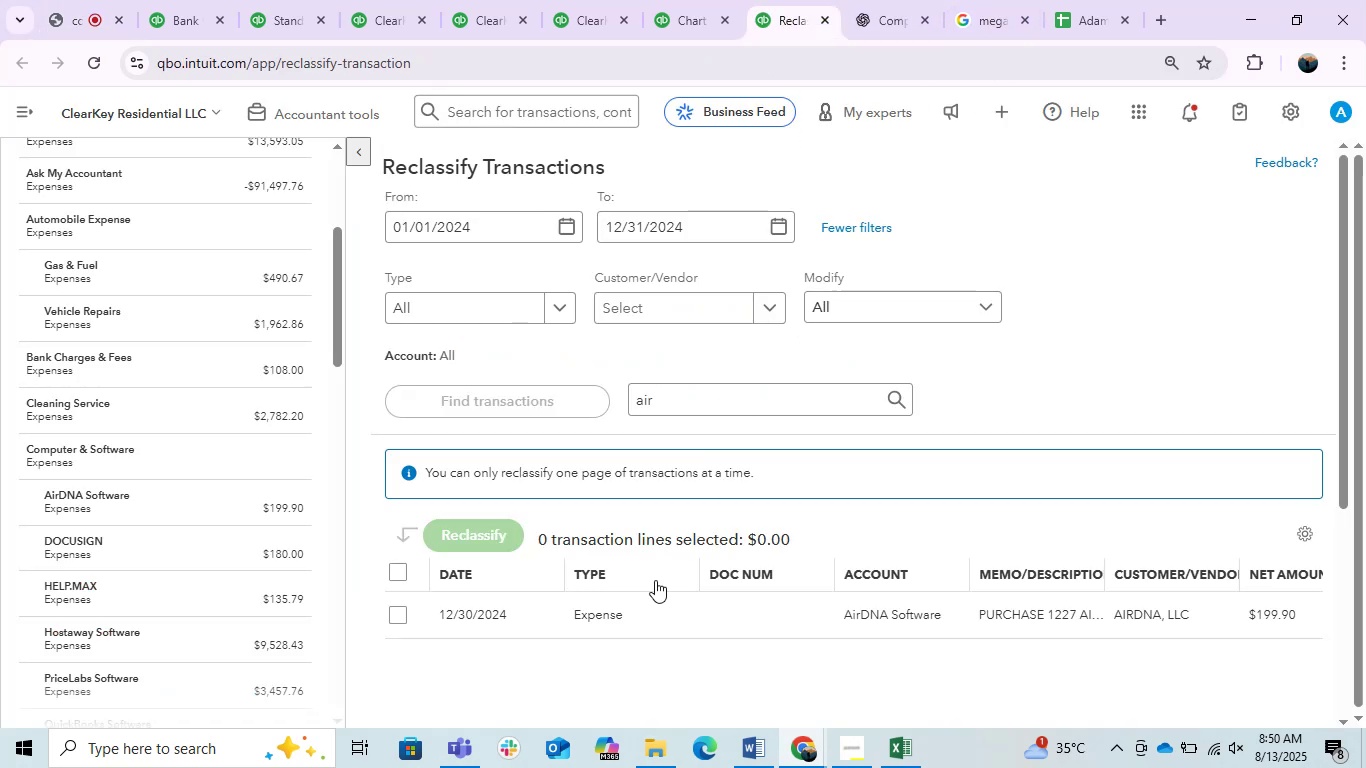 
scroll: coordinate [655, 580], scroll_direction: down, amount: 2.0
 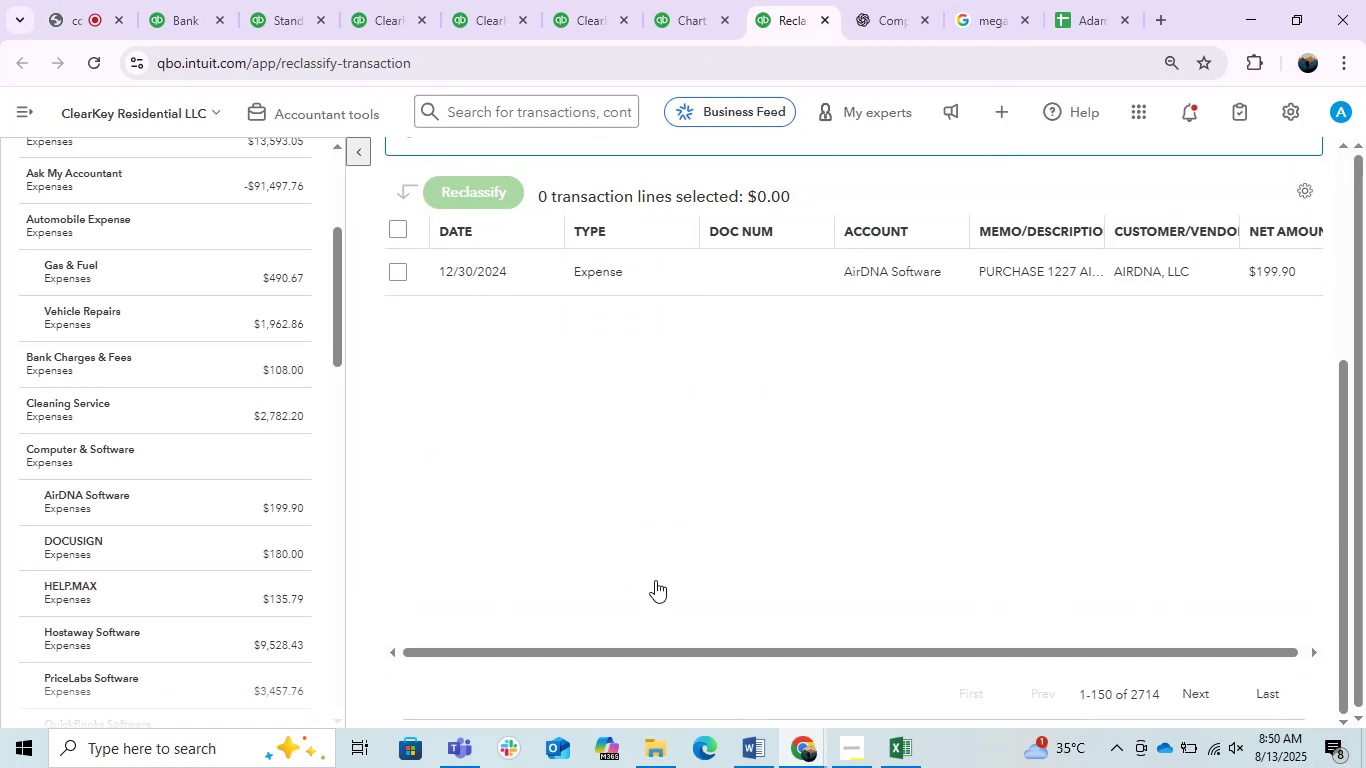 
scroll: coordinate [214, 508], scroll_direction: up, amount: 2.0
 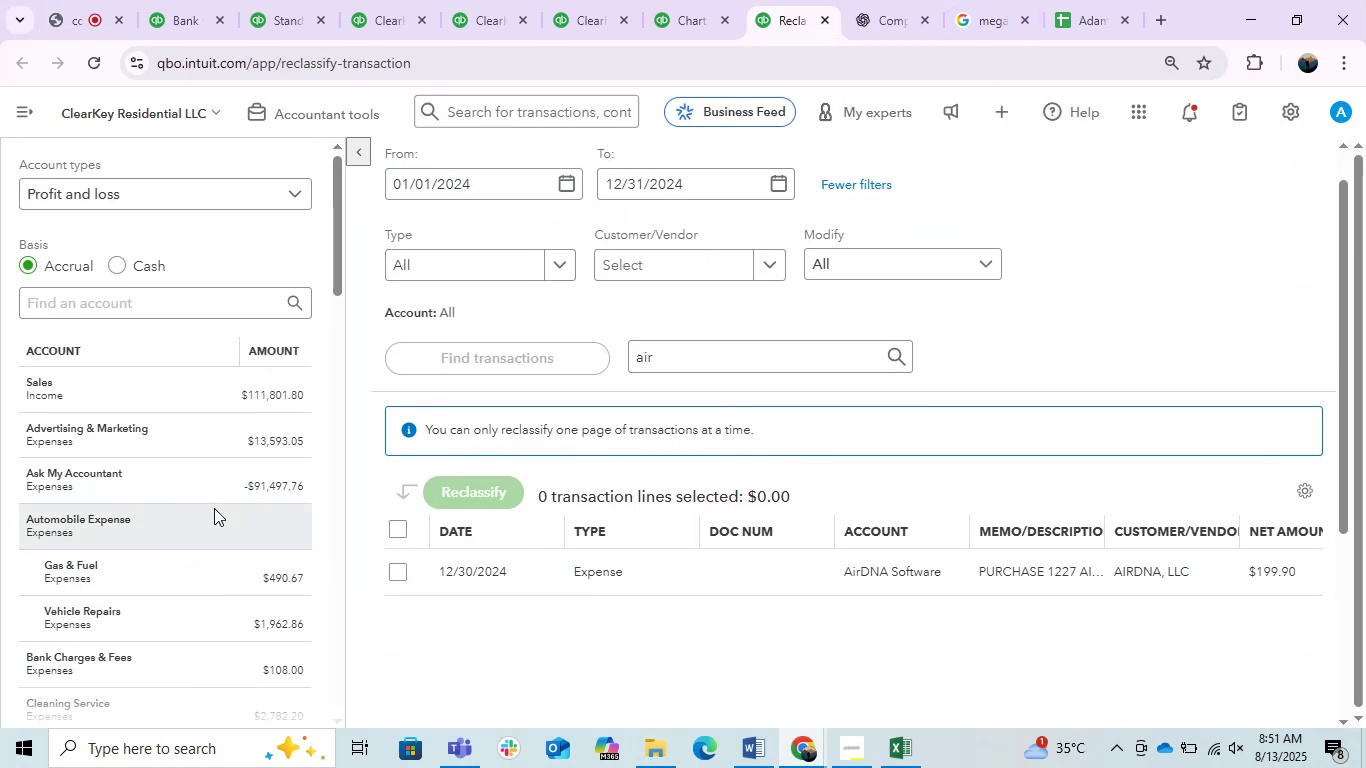 
scroll: coordinate [214, 508], scroll_direction: down, amount: 1.0
 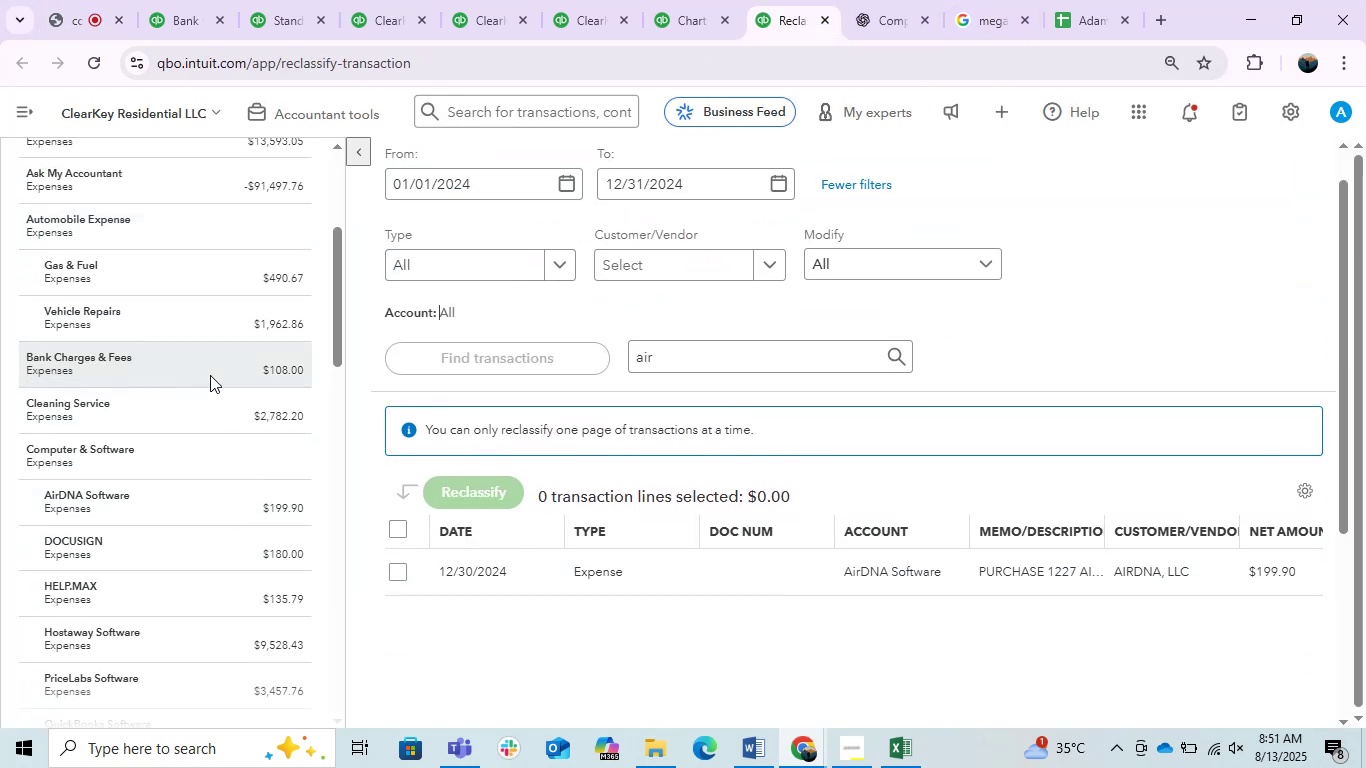 
left_click([188, 411])
 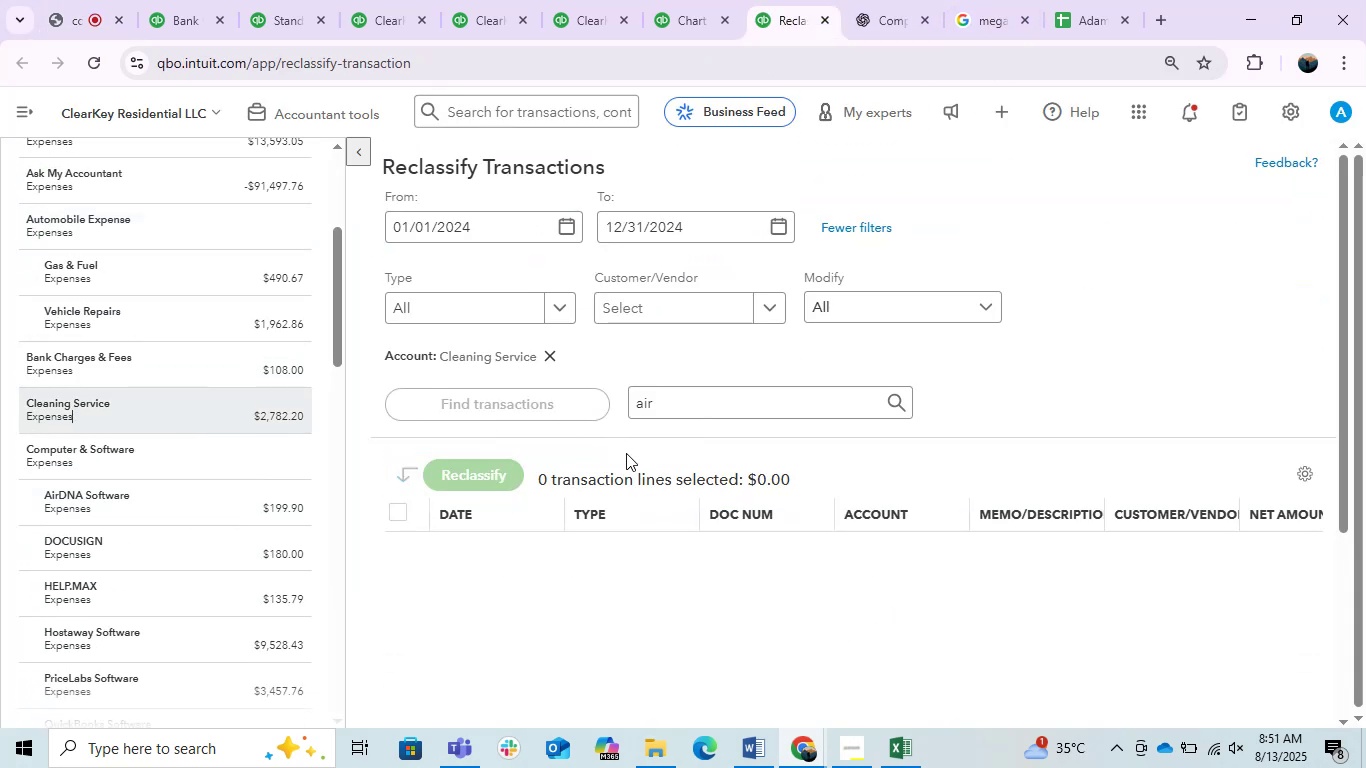 
left_click_drag(start_coordinate=[688, 398], to_coordinate=[601, 400])
 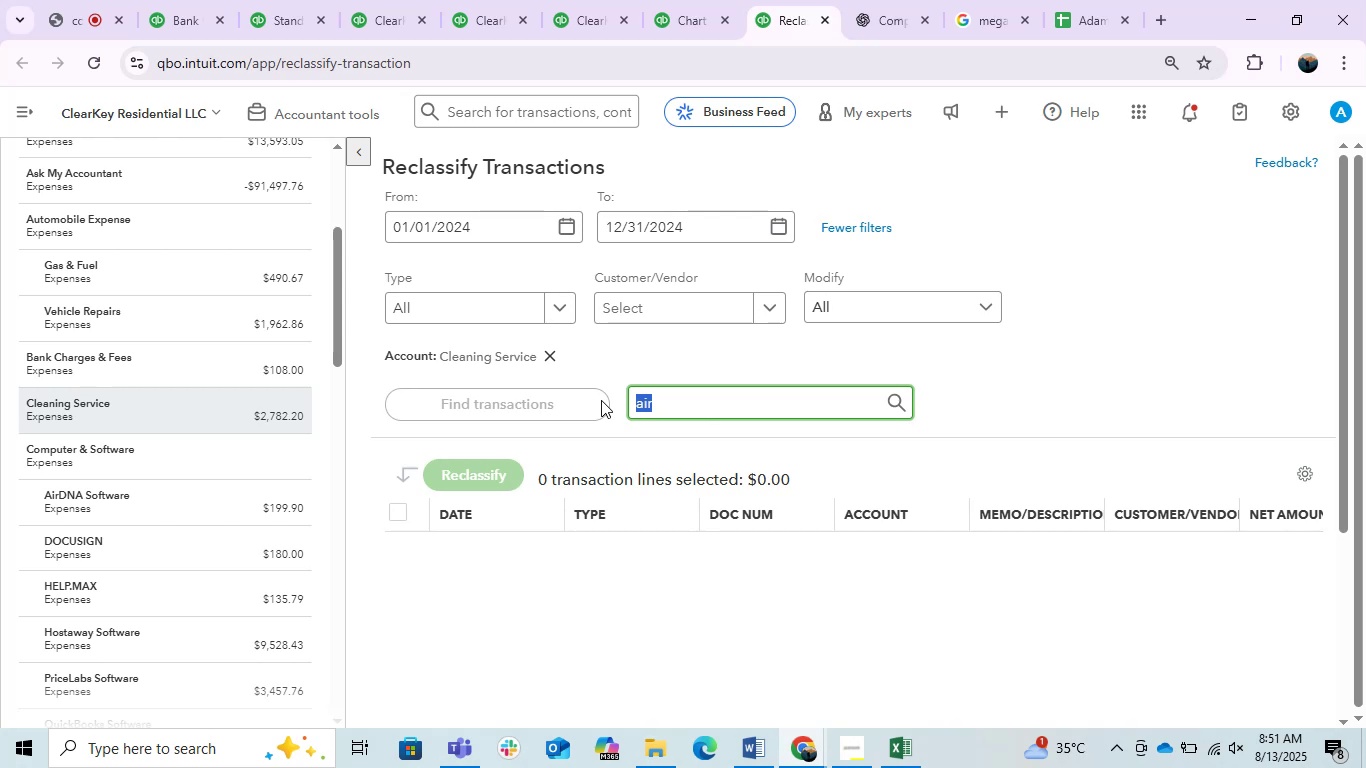 
key(Backspace)
 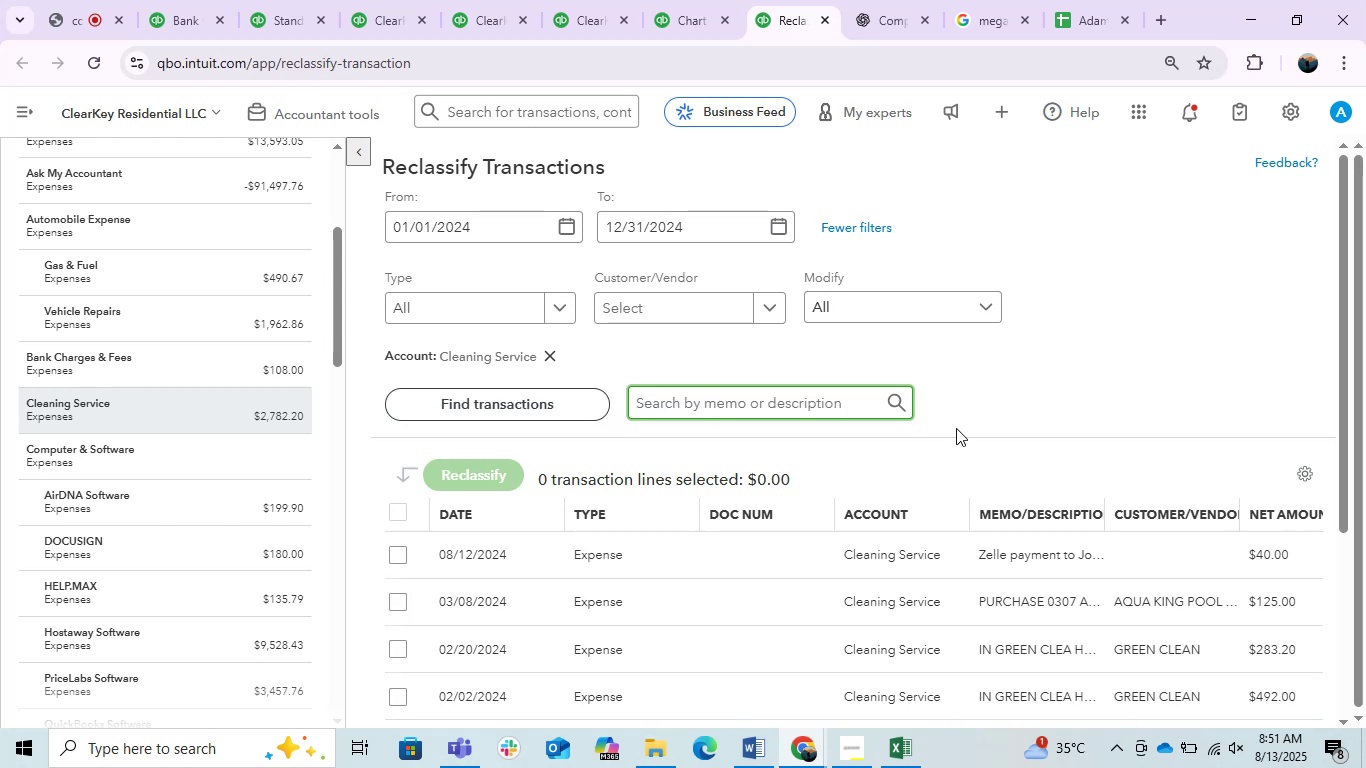 
scroll: coordinate [671, 479], scroll_direction: down, amount: 5.0
 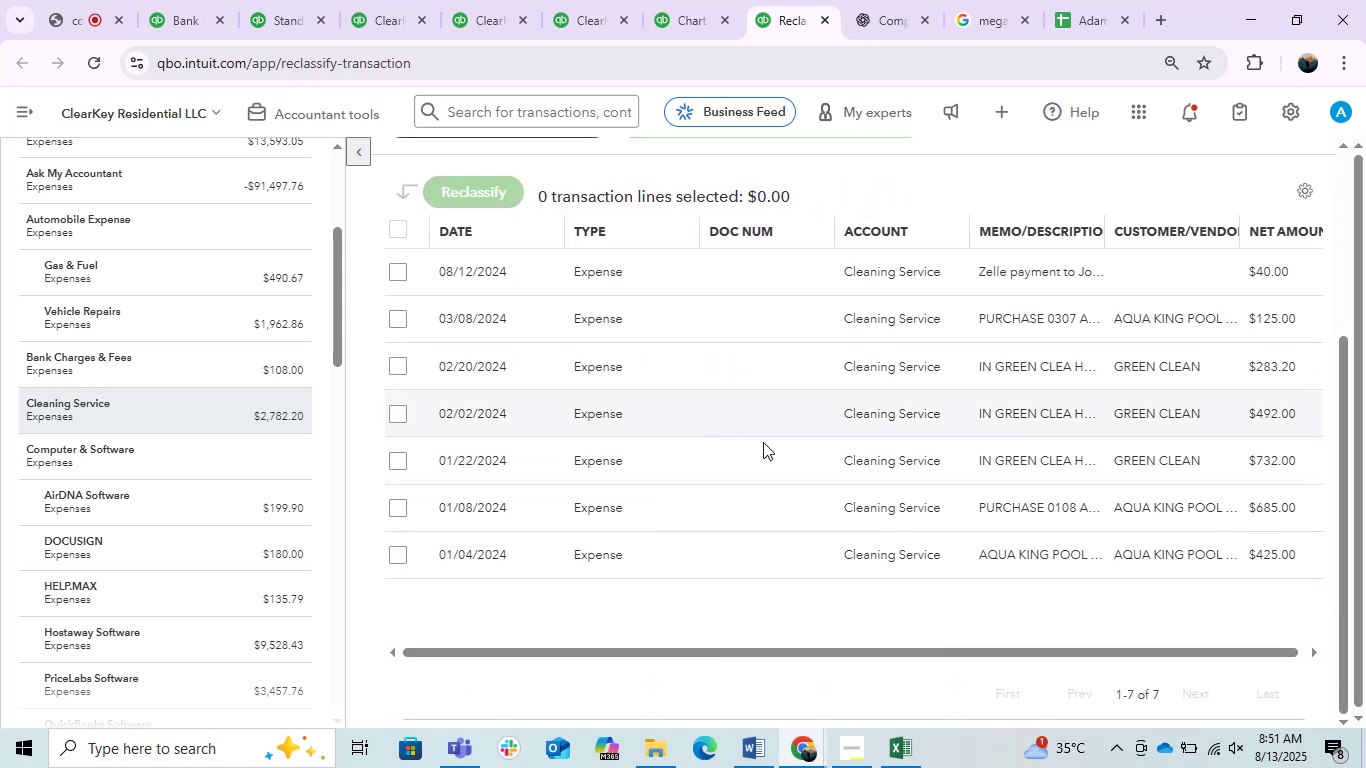 
scroll: coordinate [784, 455], scroll_direction: up, amount: 1.0
 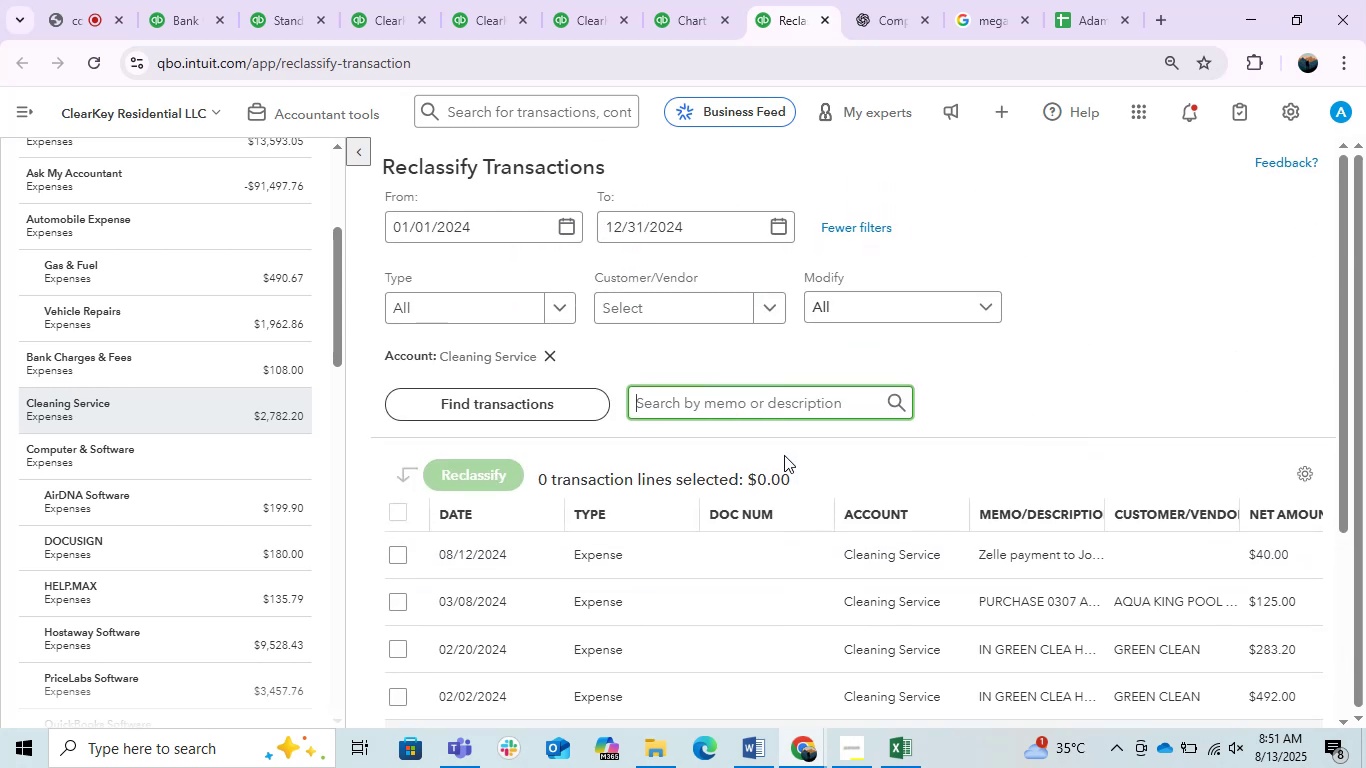 
scroll: coordinate [661, 530], scroll_direction: down, amount: 14.0
 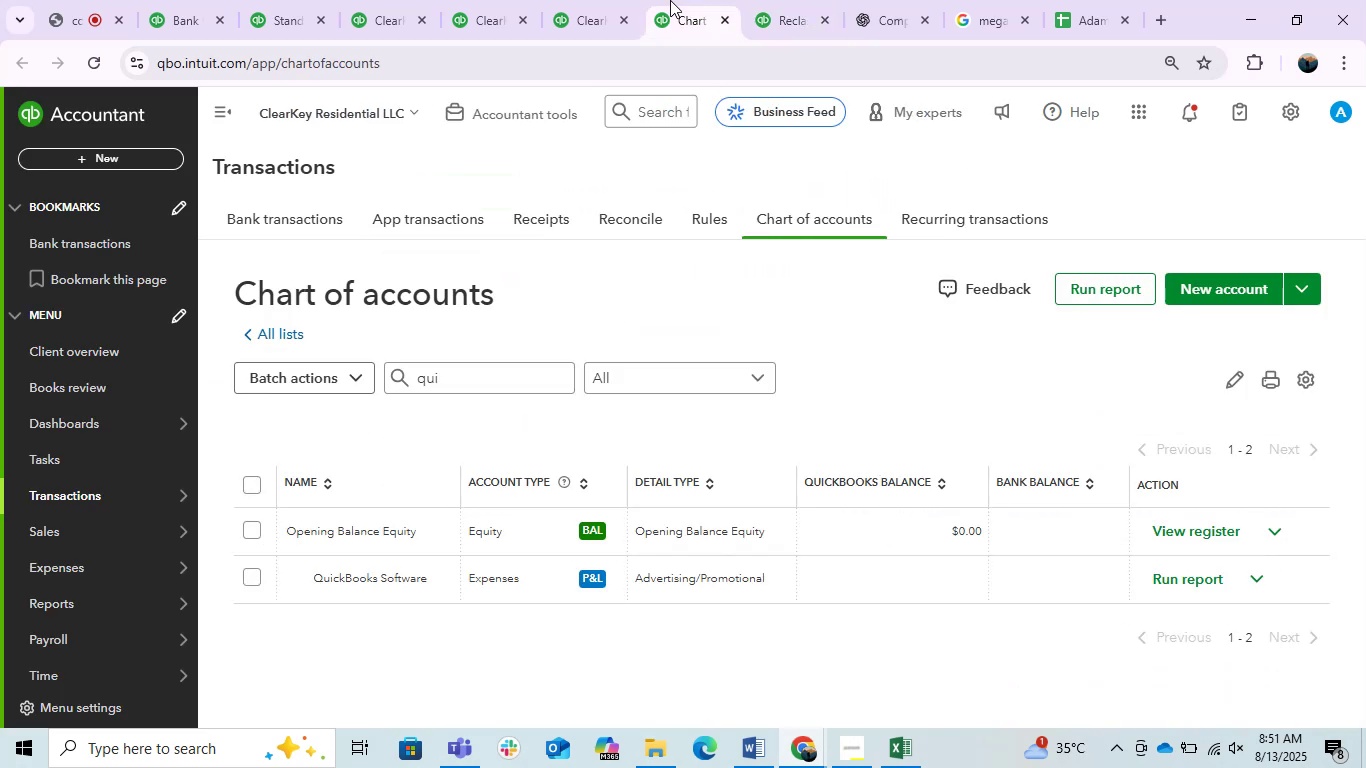 
double_click([627, 0])
 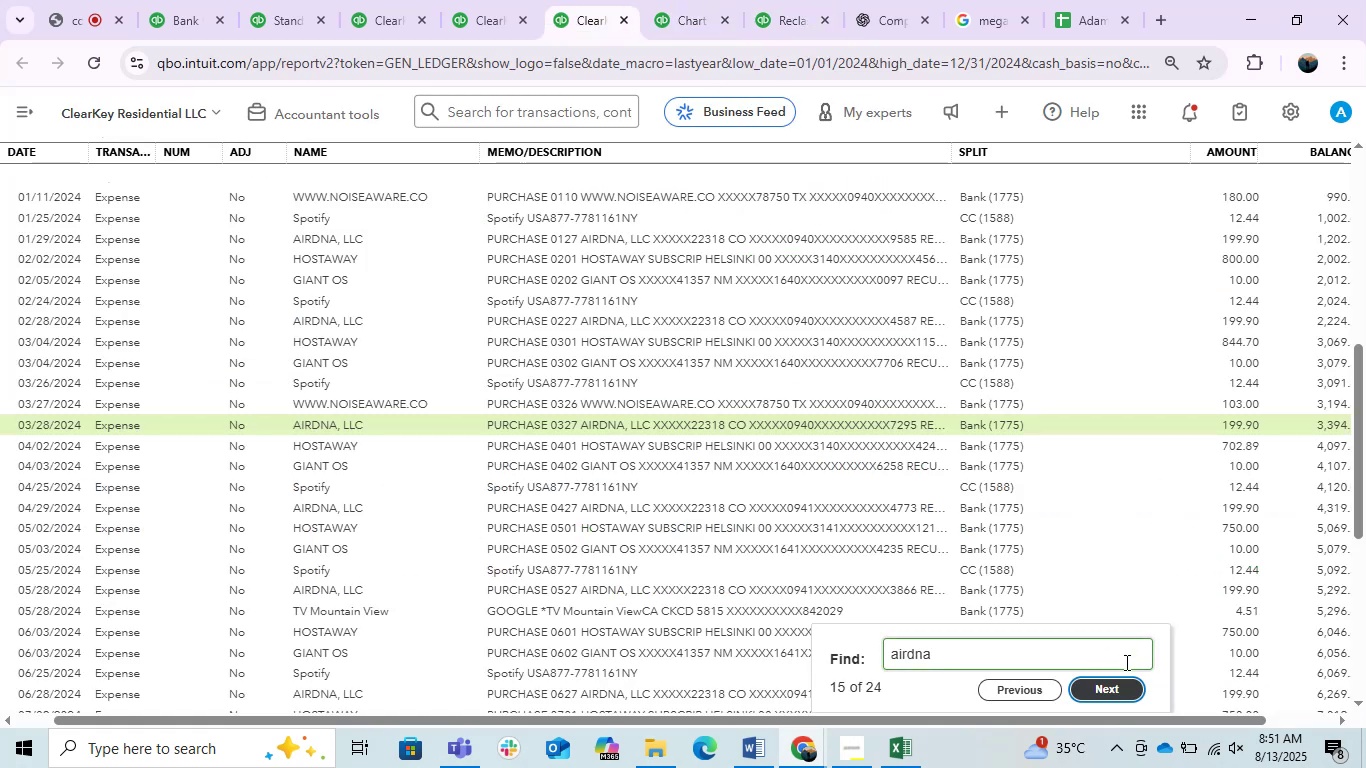 
left_click([1096, 684])
 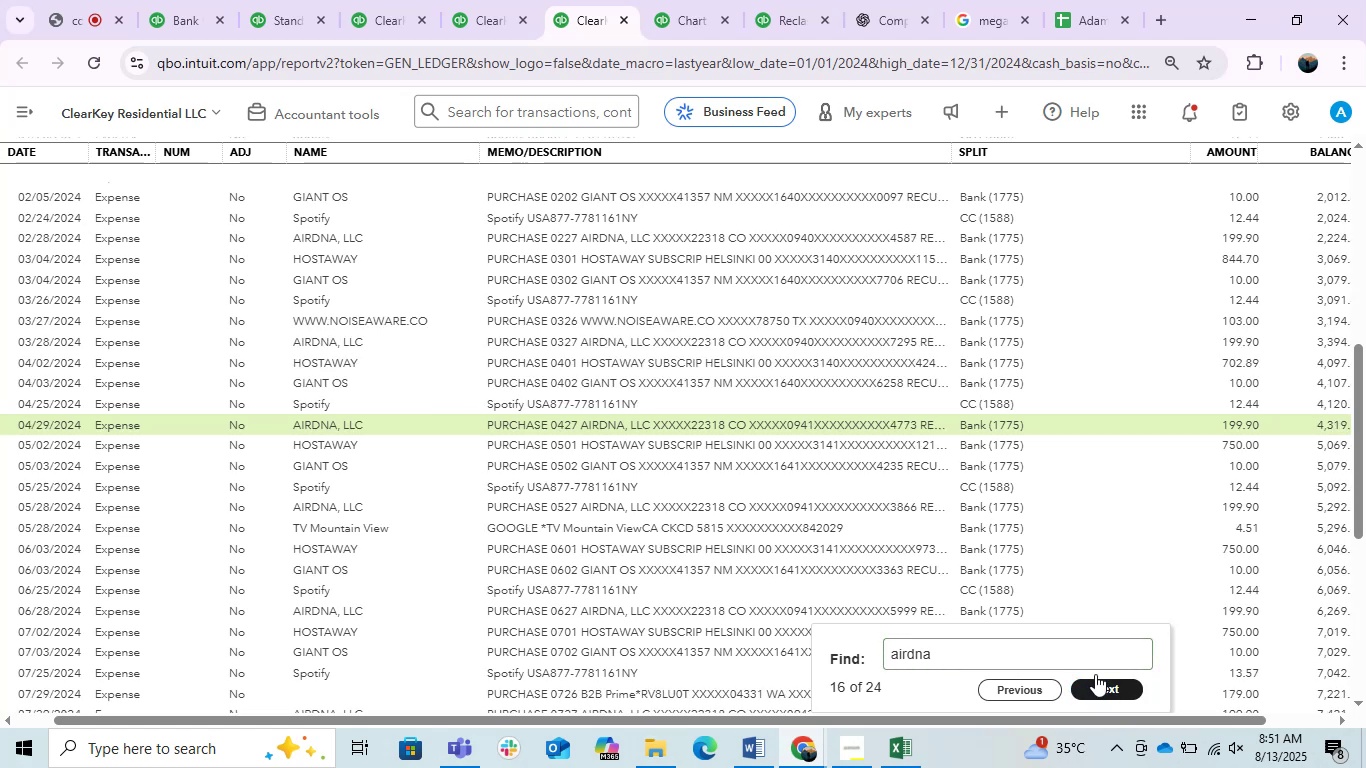 
left_click_drag(start_coordinate=[943, 152], to_coordinate=[1105, 193])
 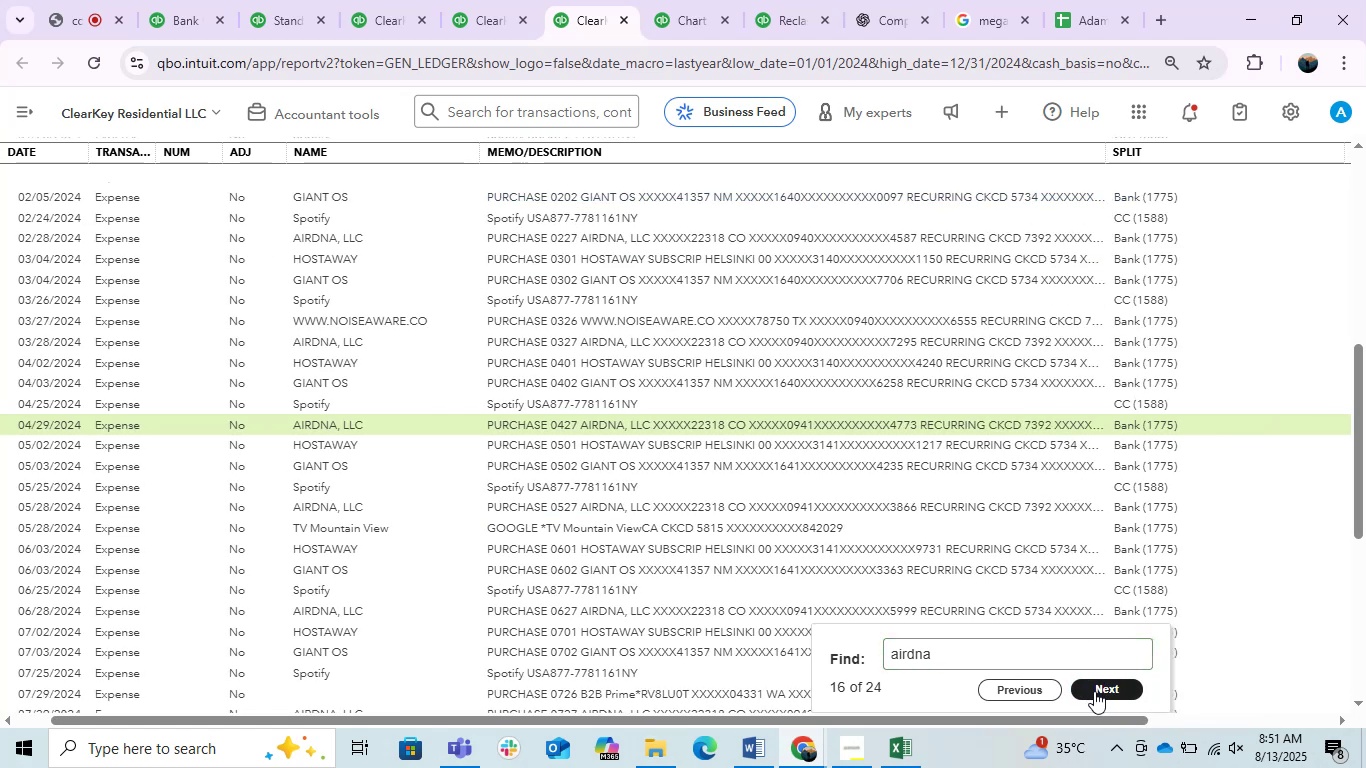 
left_click([1094, 691])
 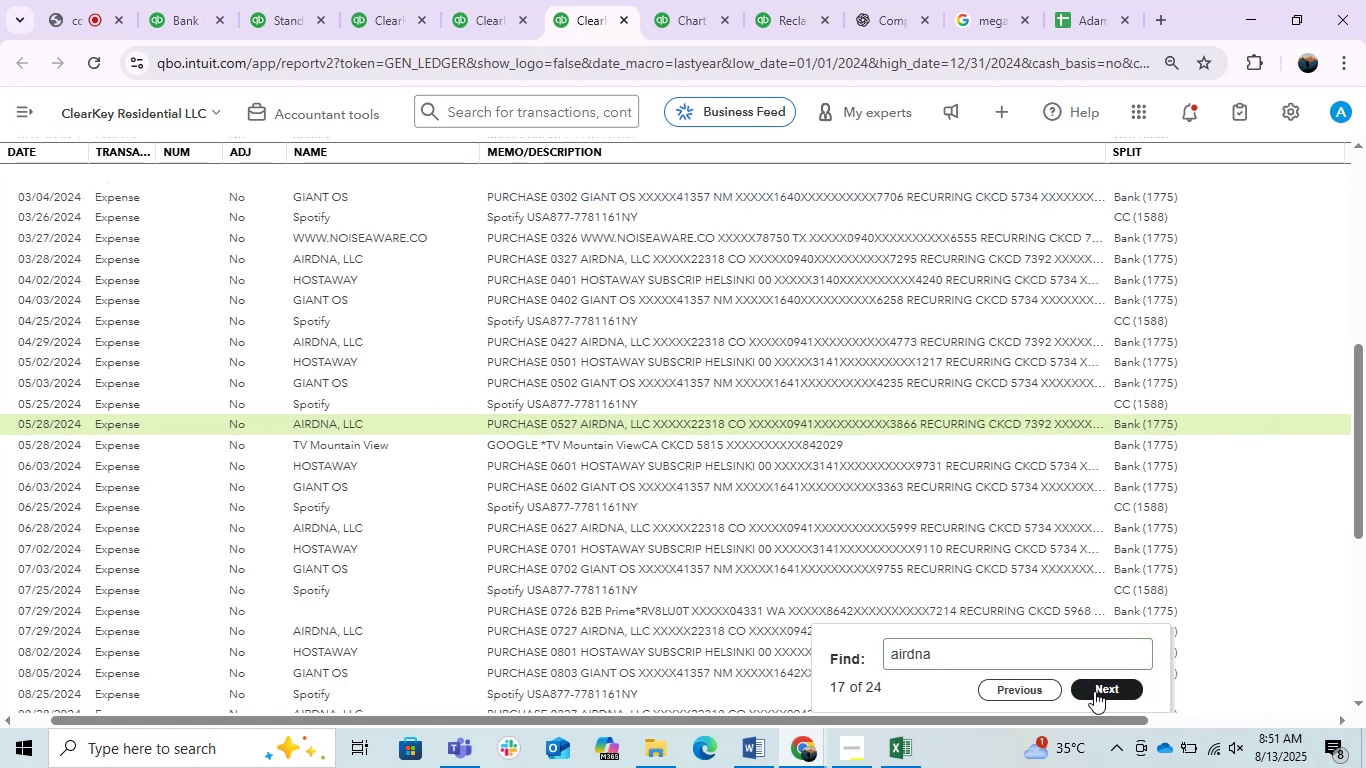 
left_click([1094, 691])
 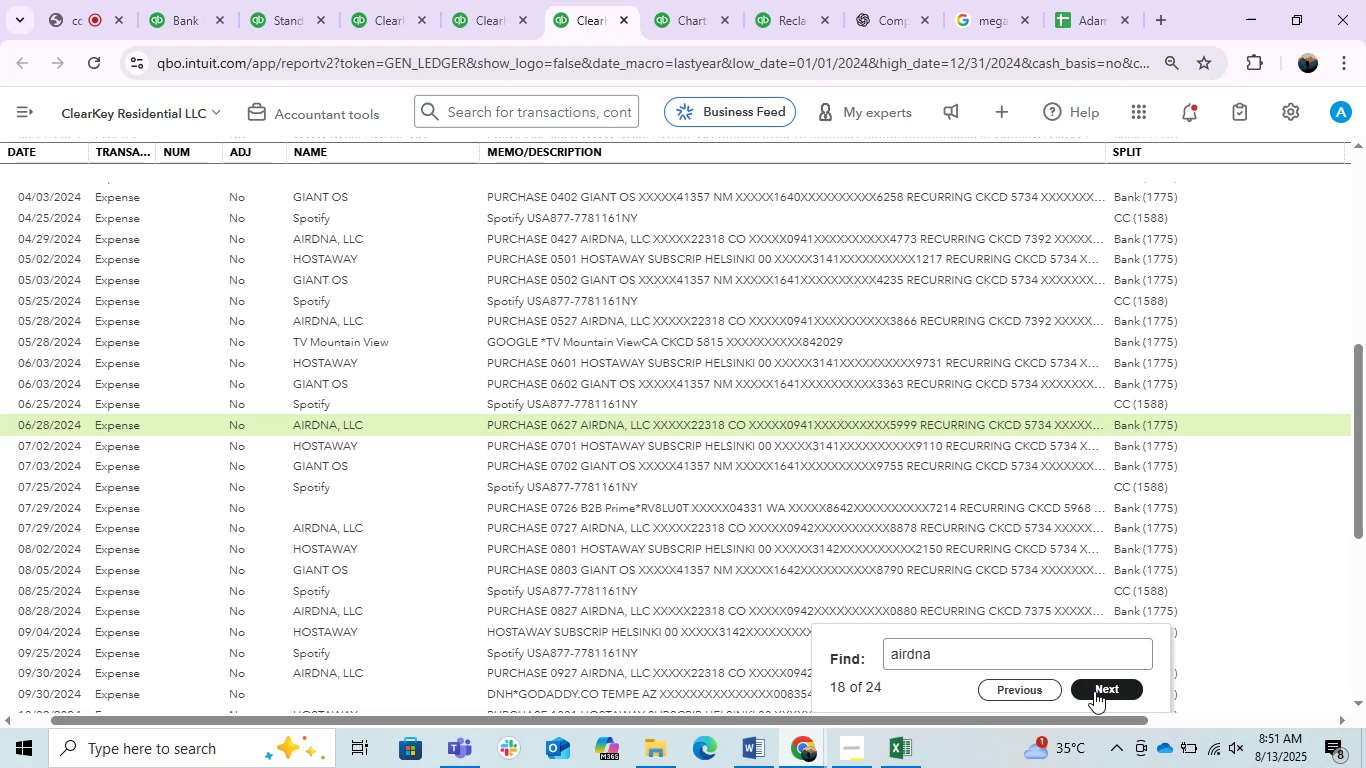 
left_click([1094, 691])
 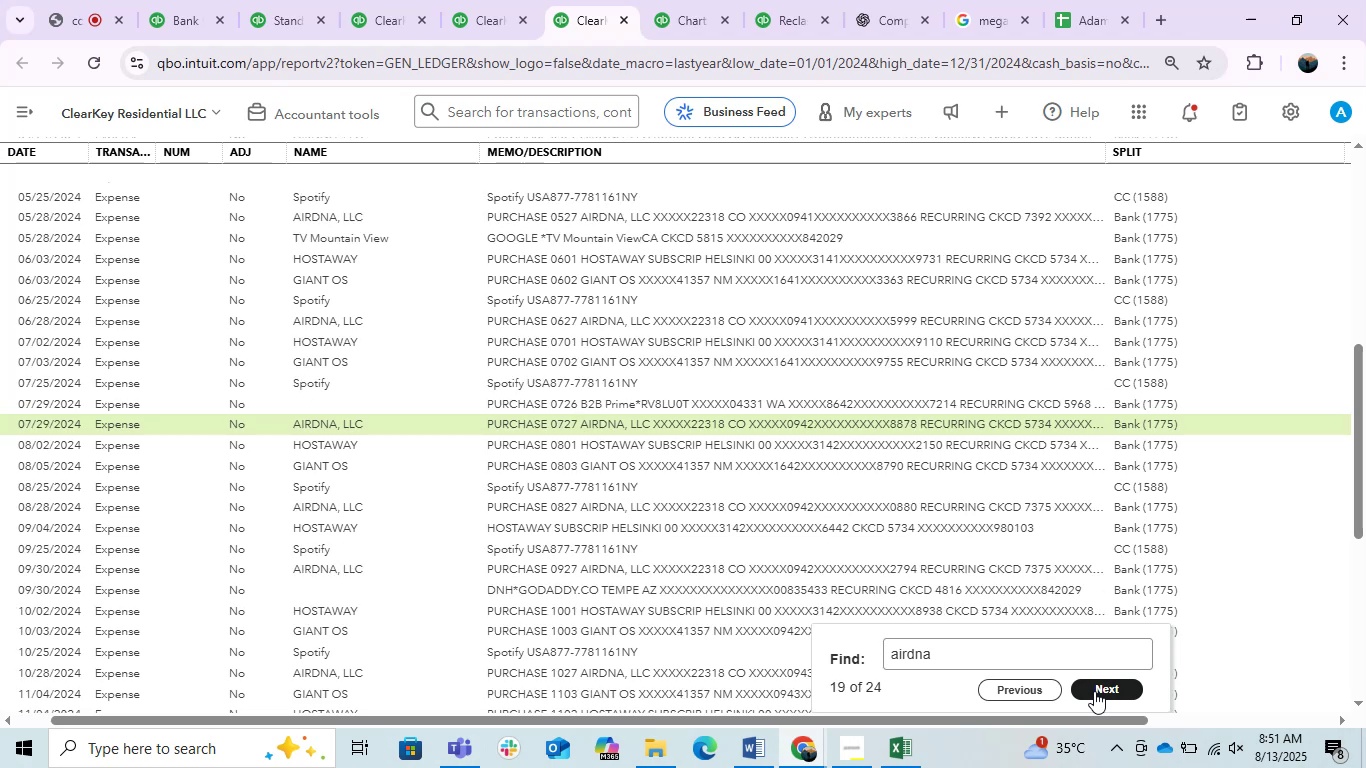 
left_click([1094, 691])
 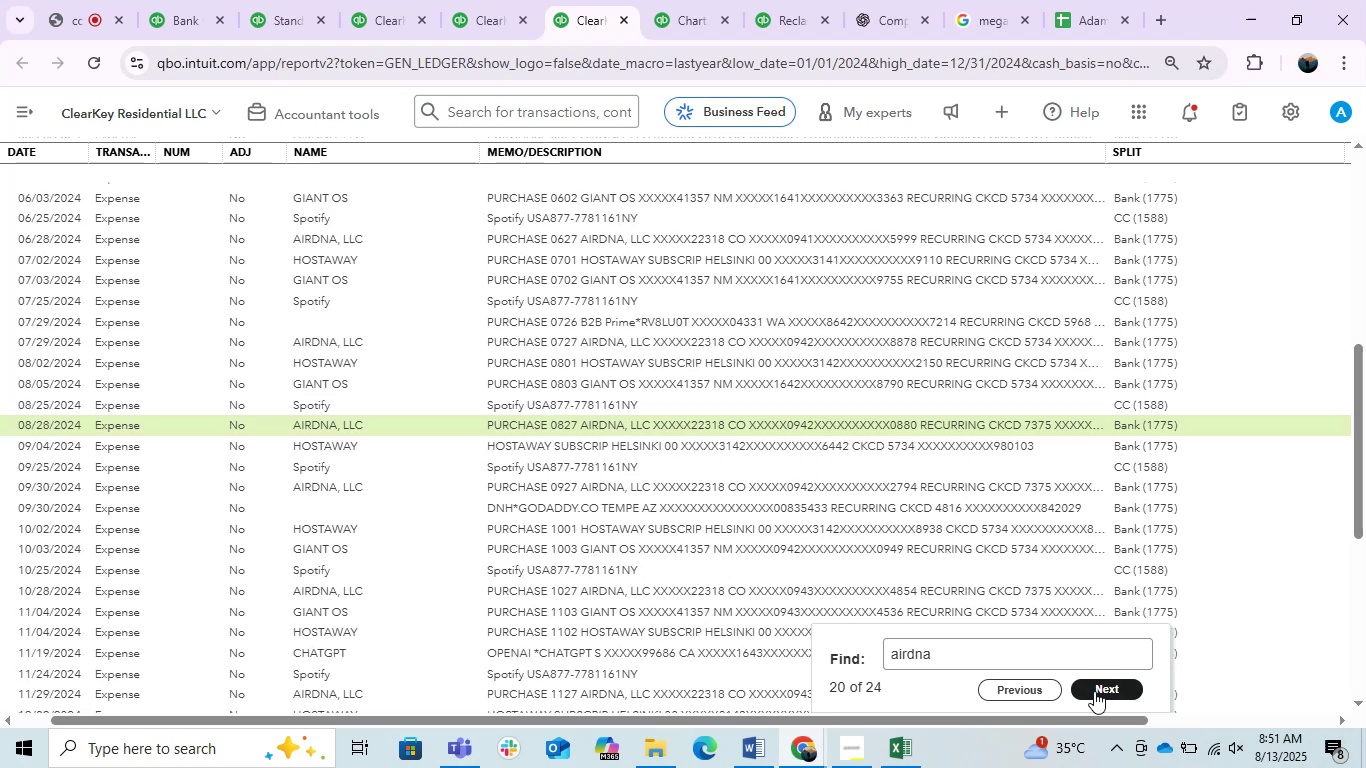 
left_click([1094, 691])
 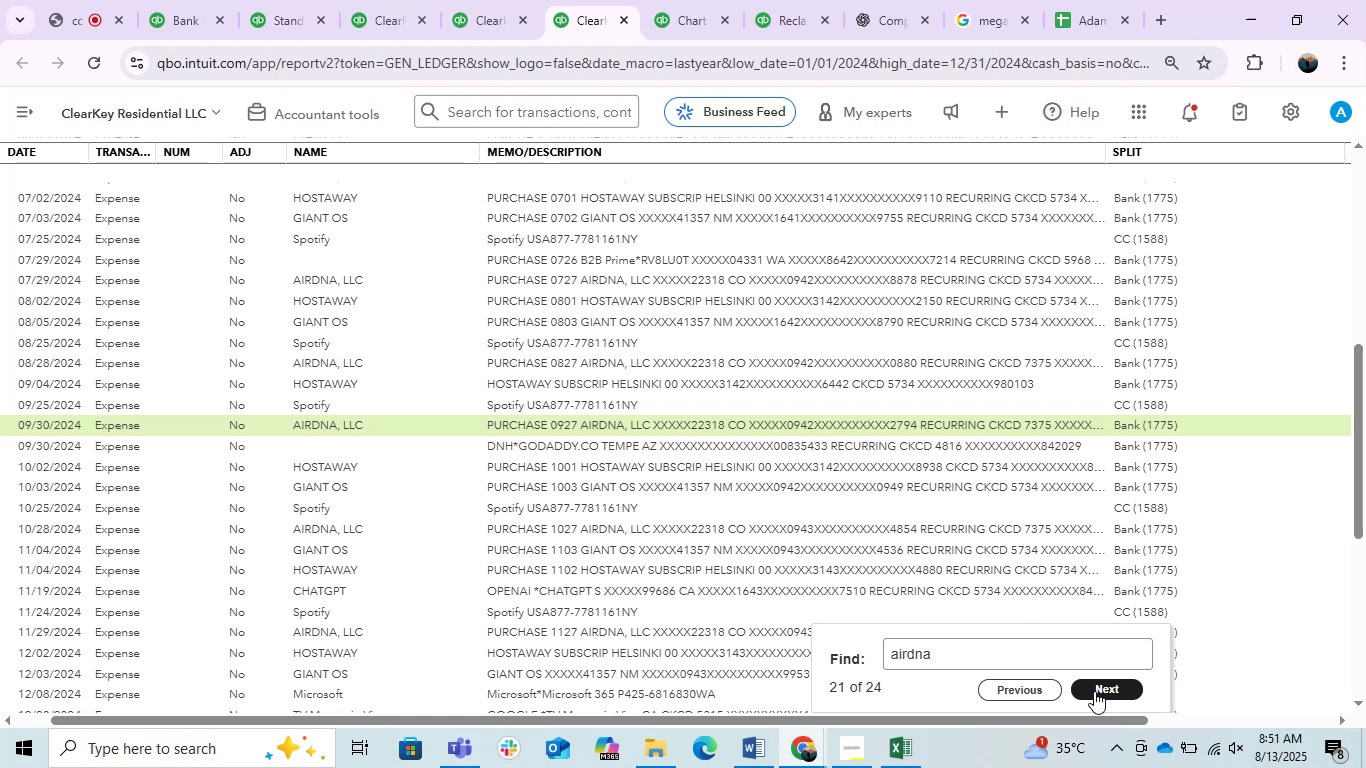 
wait(8.68)
 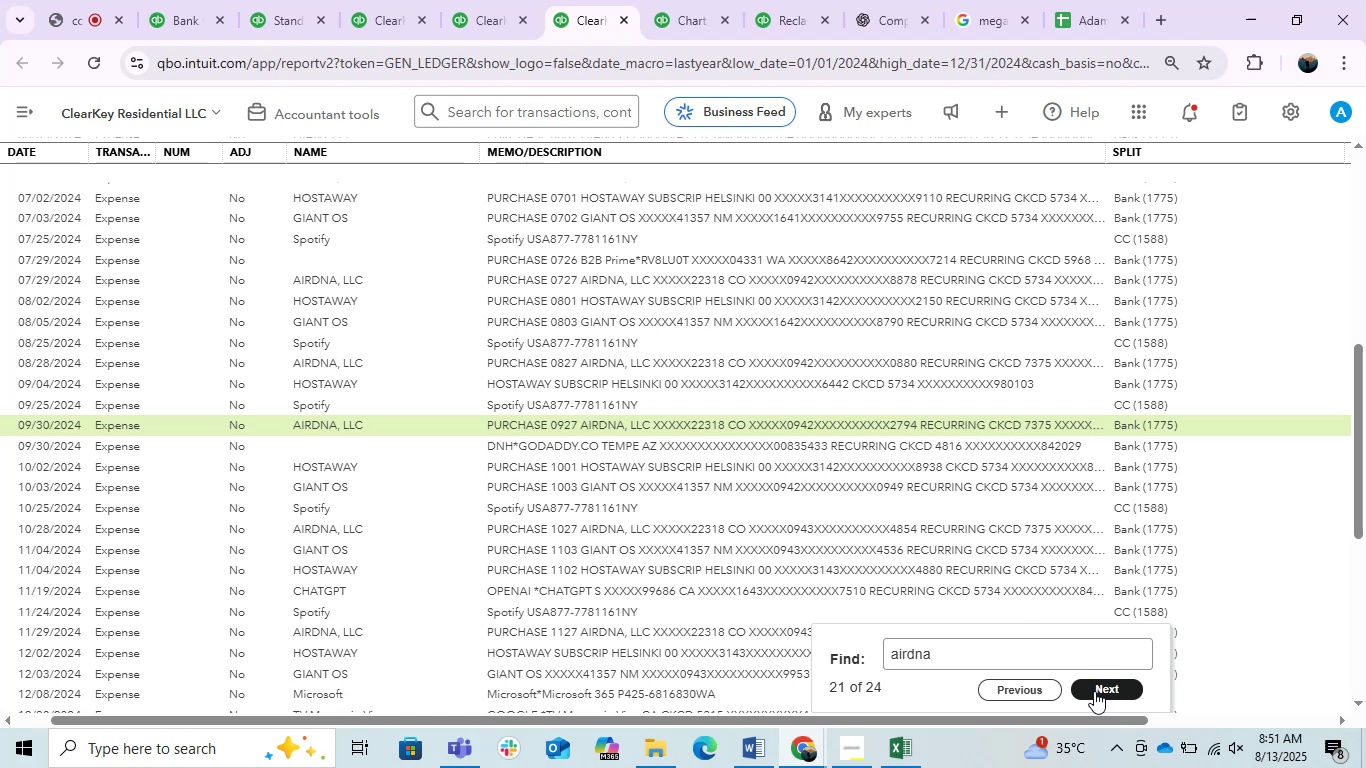 
left_click([1094, 691])
 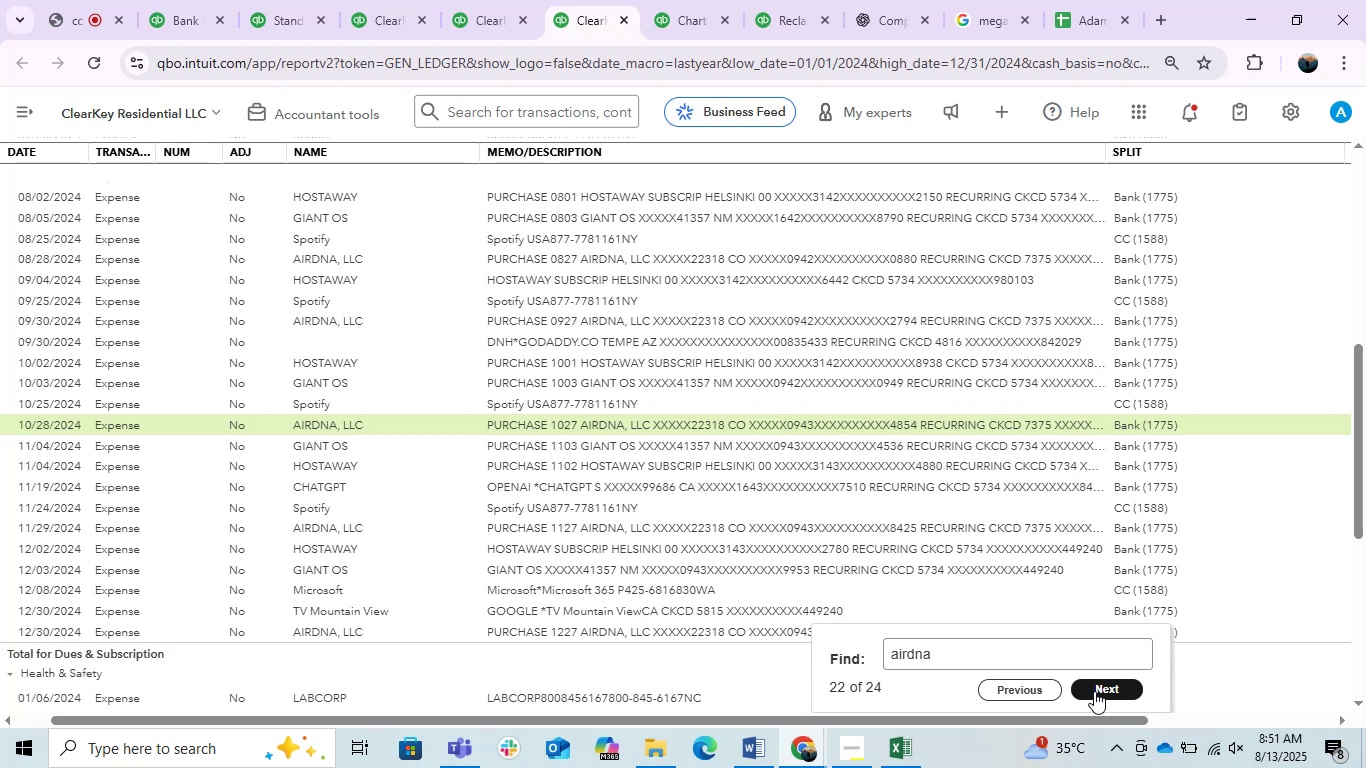 
double_click([1094, 691])
 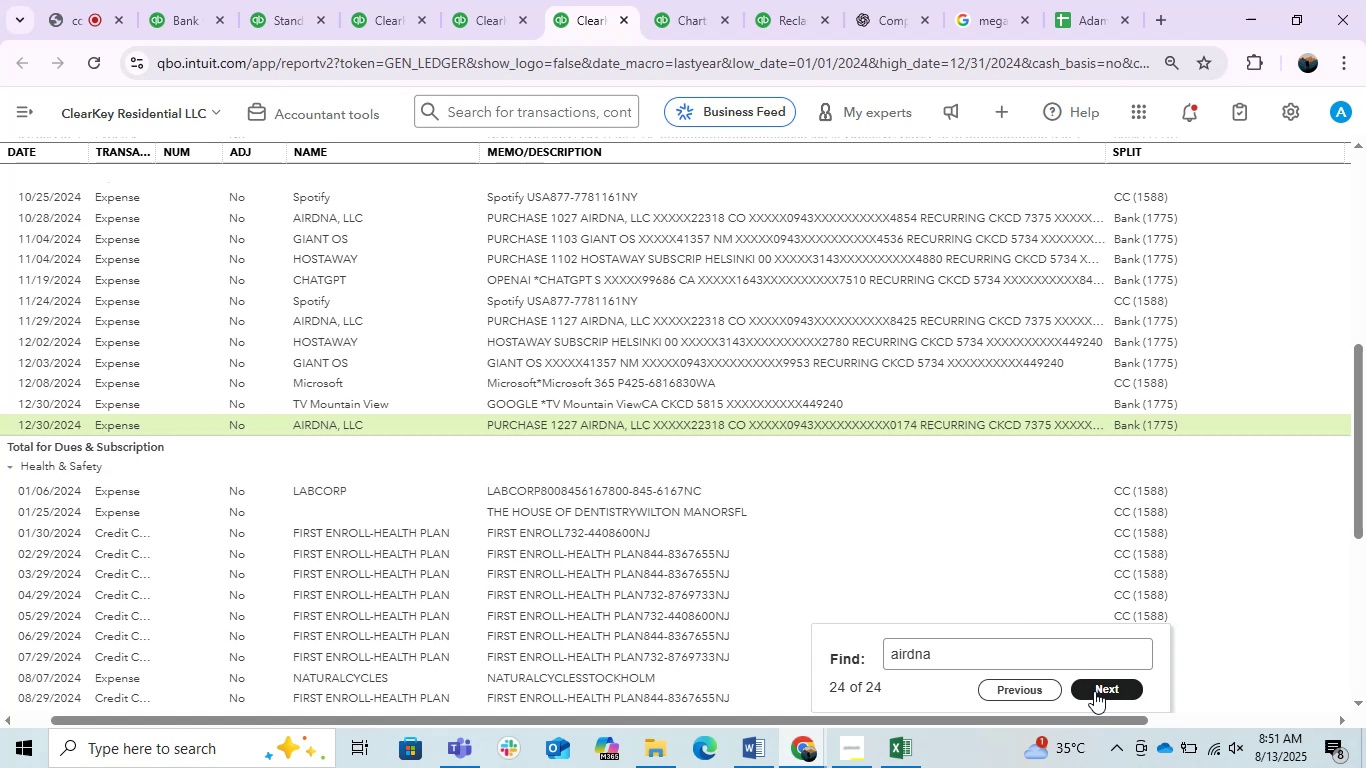 
triple_click([1094, 691])
 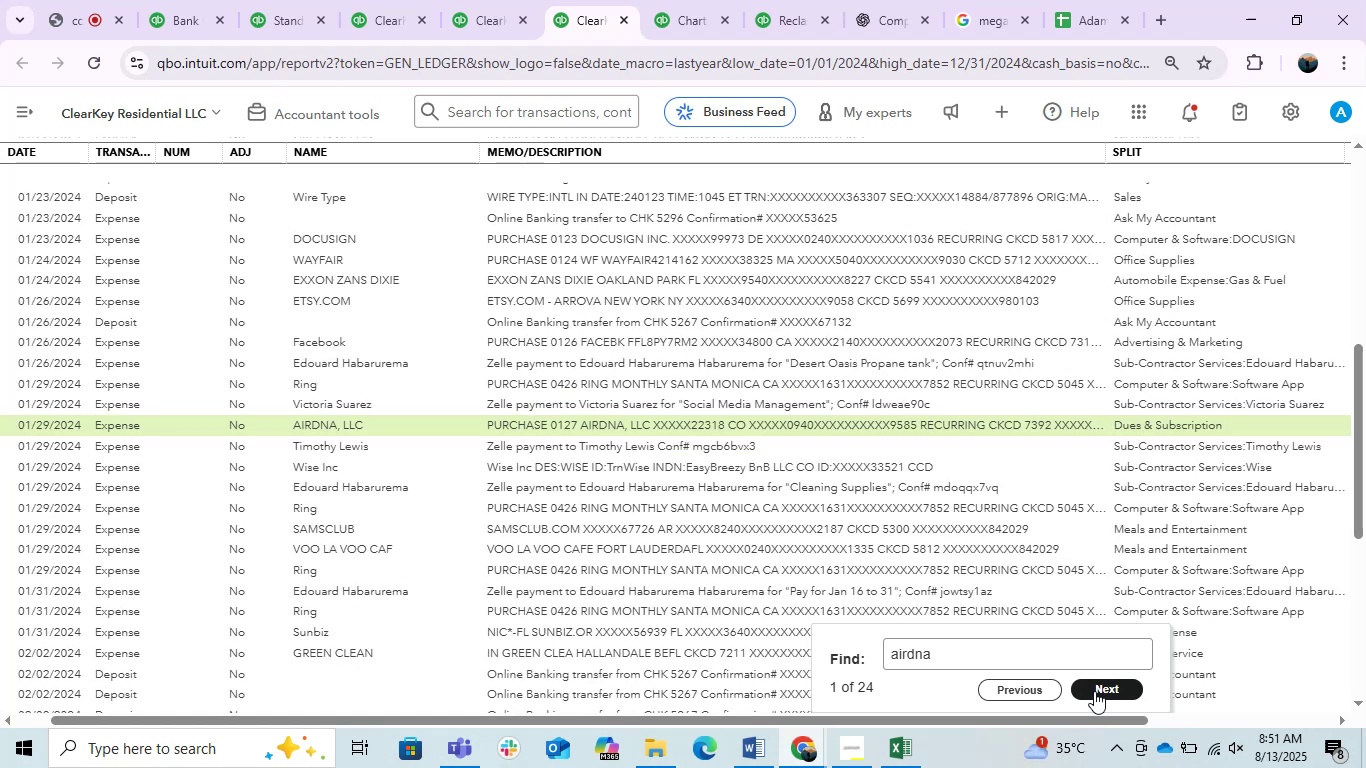 
left_click([1094, 691])
 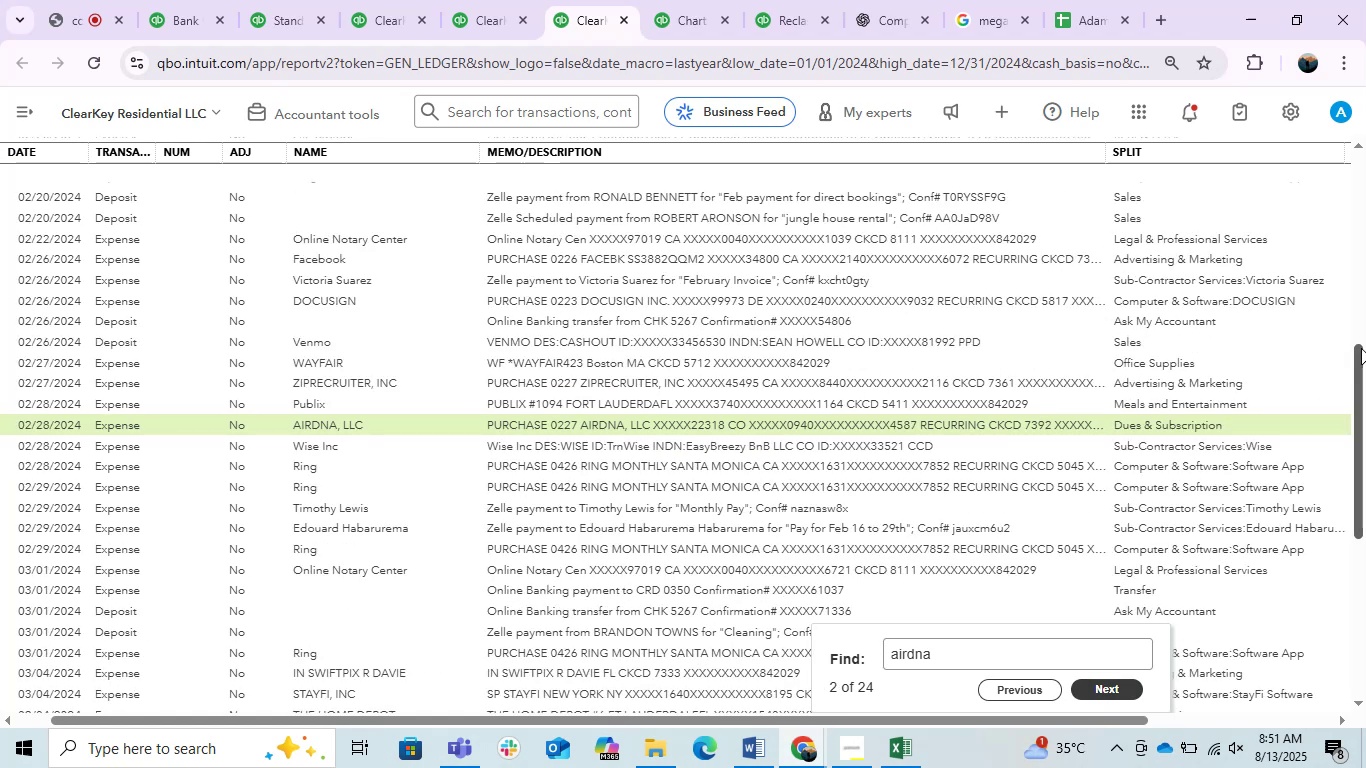 
scroll: coordinate [1365, 284], scroll_direction: up, amount: 18.0
 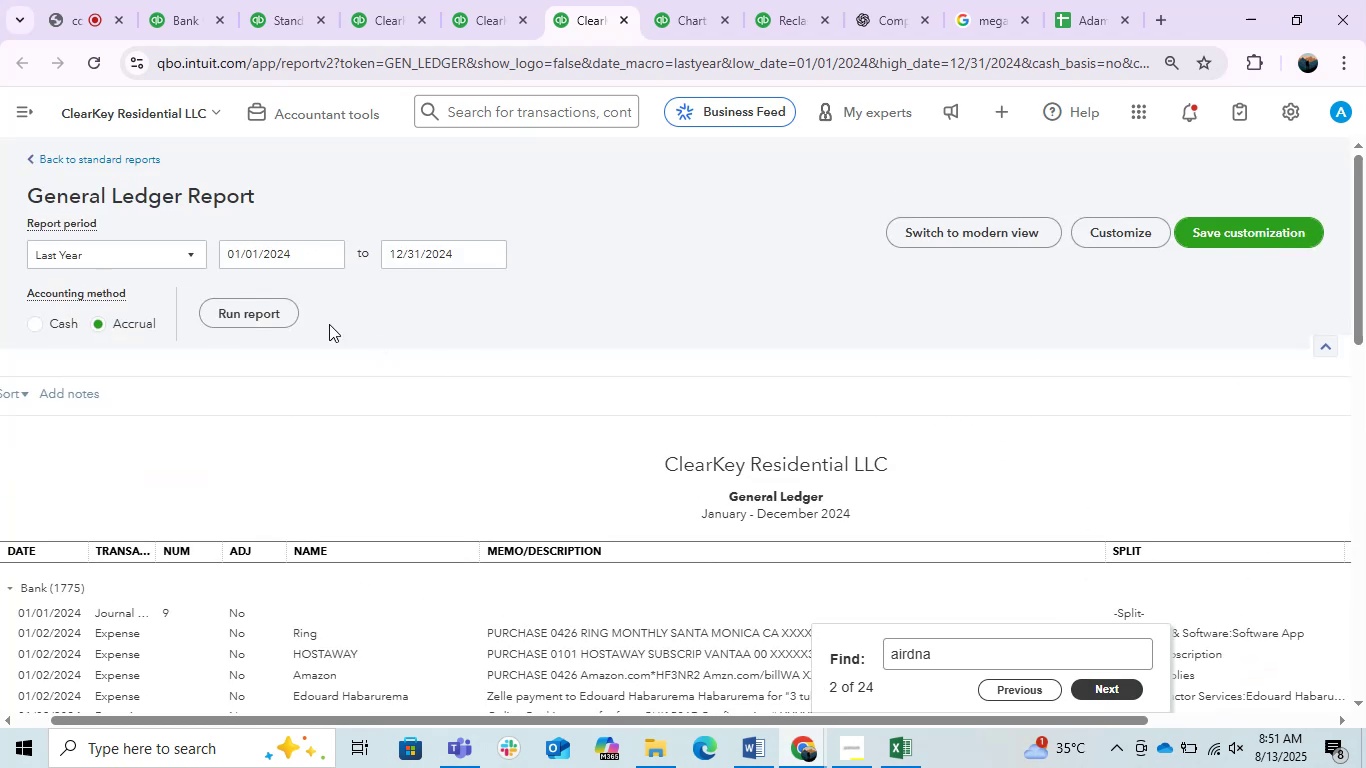 
left_click([259, 301])
 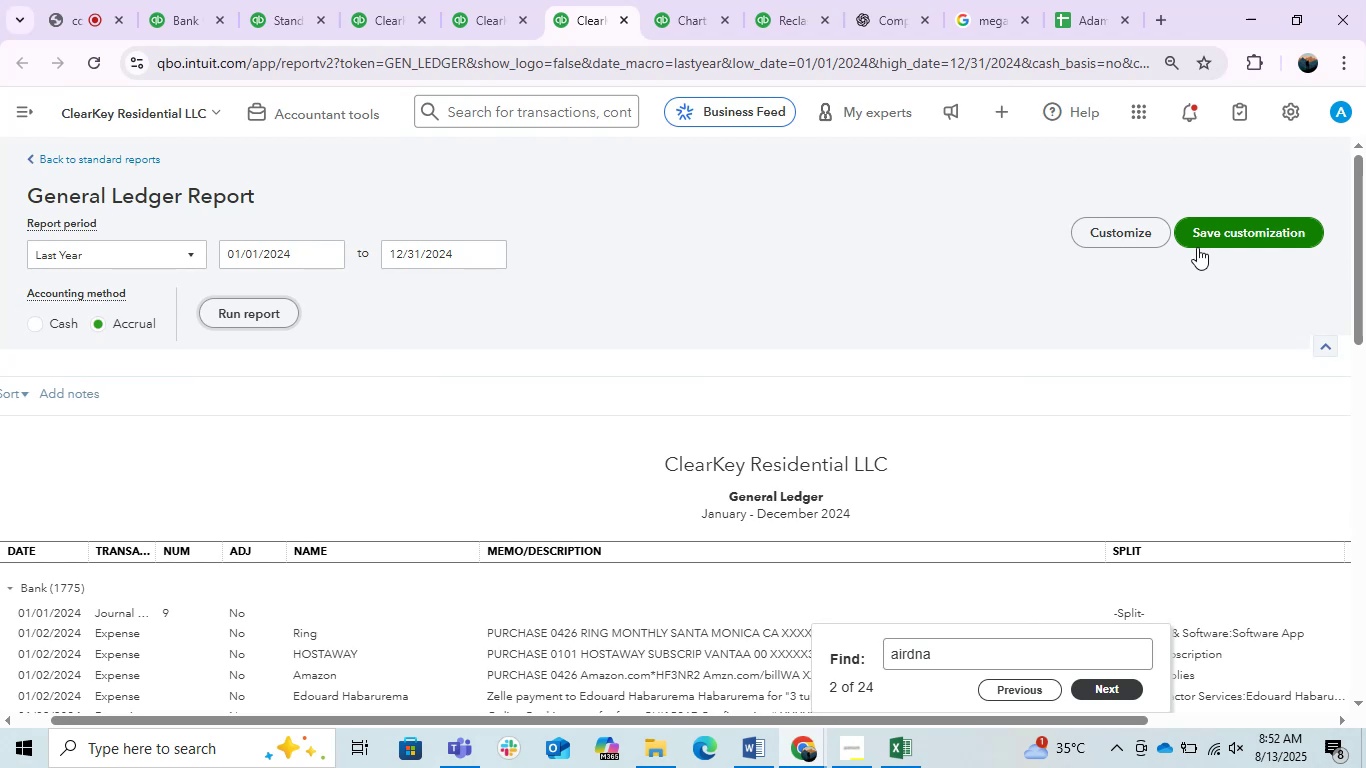 
wait(6.61)
 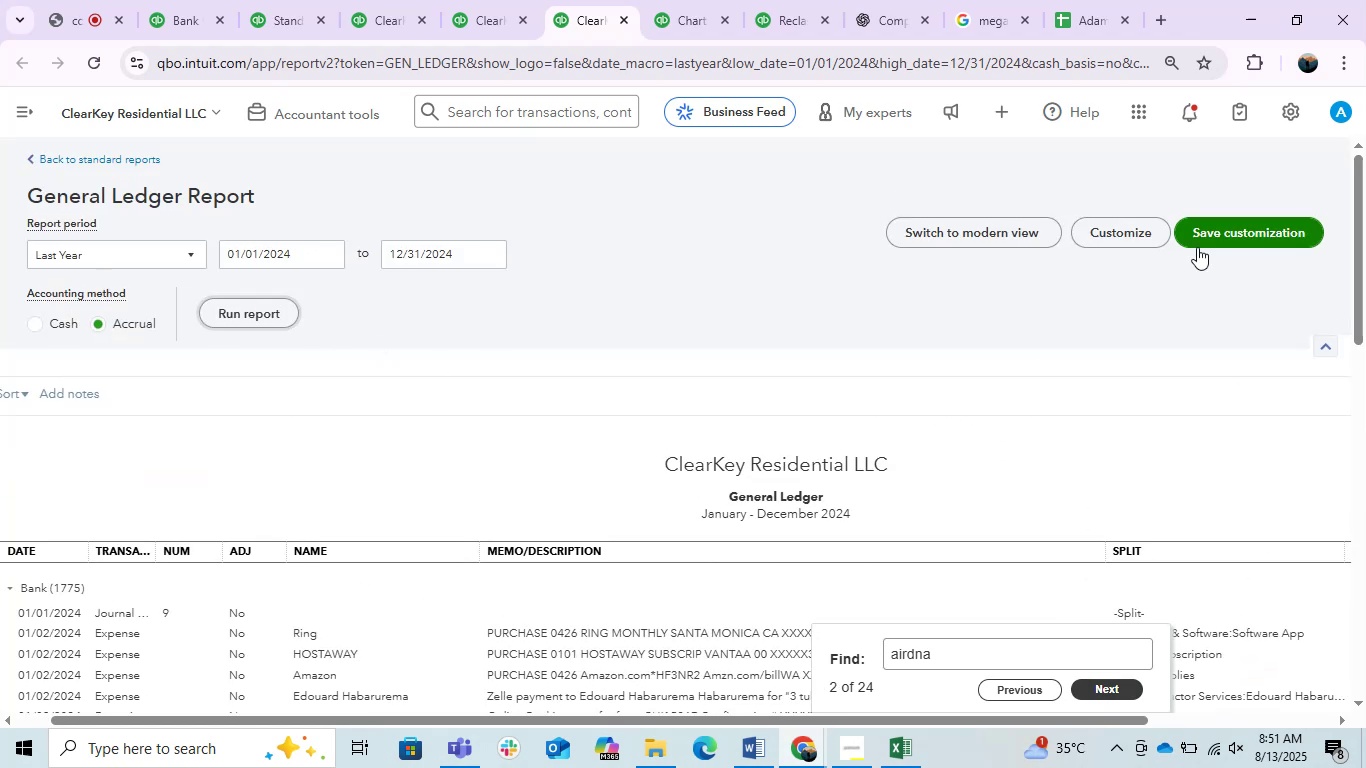 
scroll: coordinate [1211, 313], scroll_direction: down, amount: 2.0
 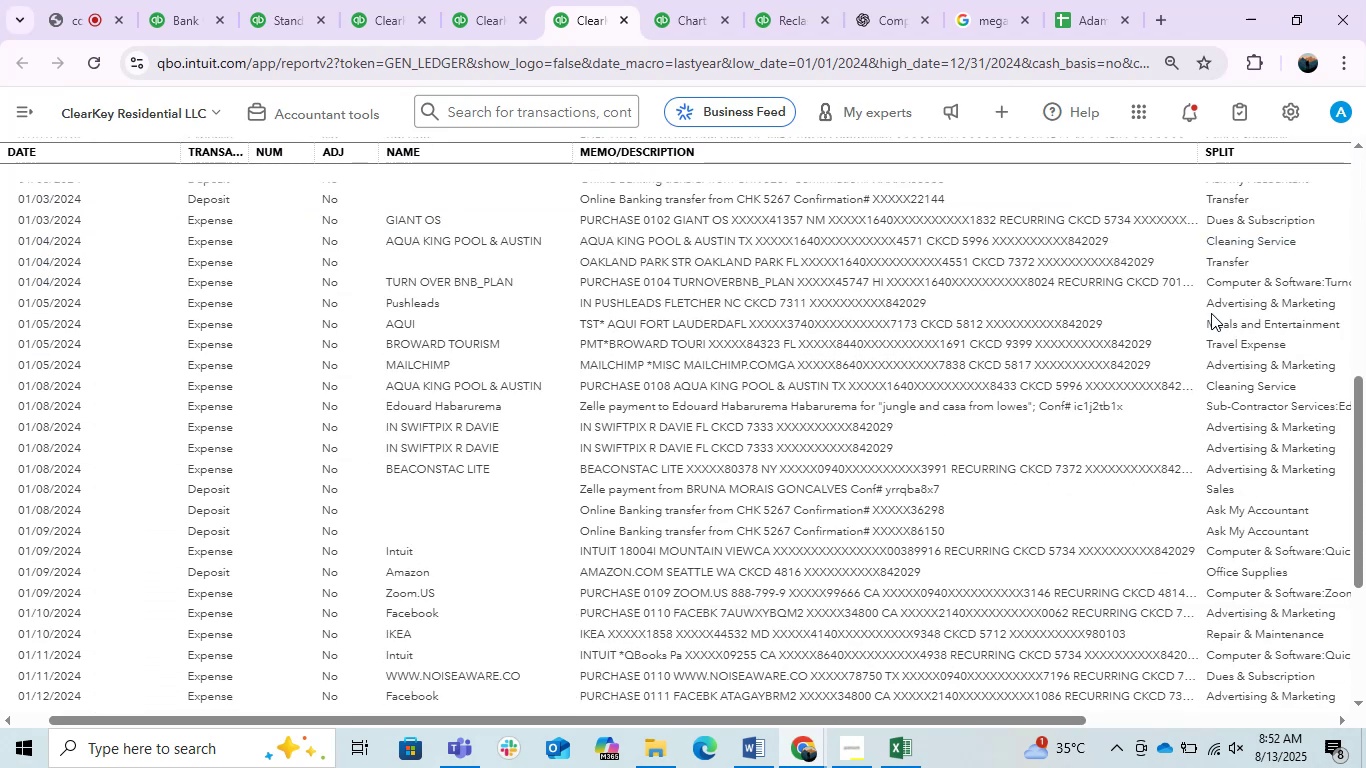 
scroll: coordinate [1211, 313], scroll_direction: up, amount: 1.0
 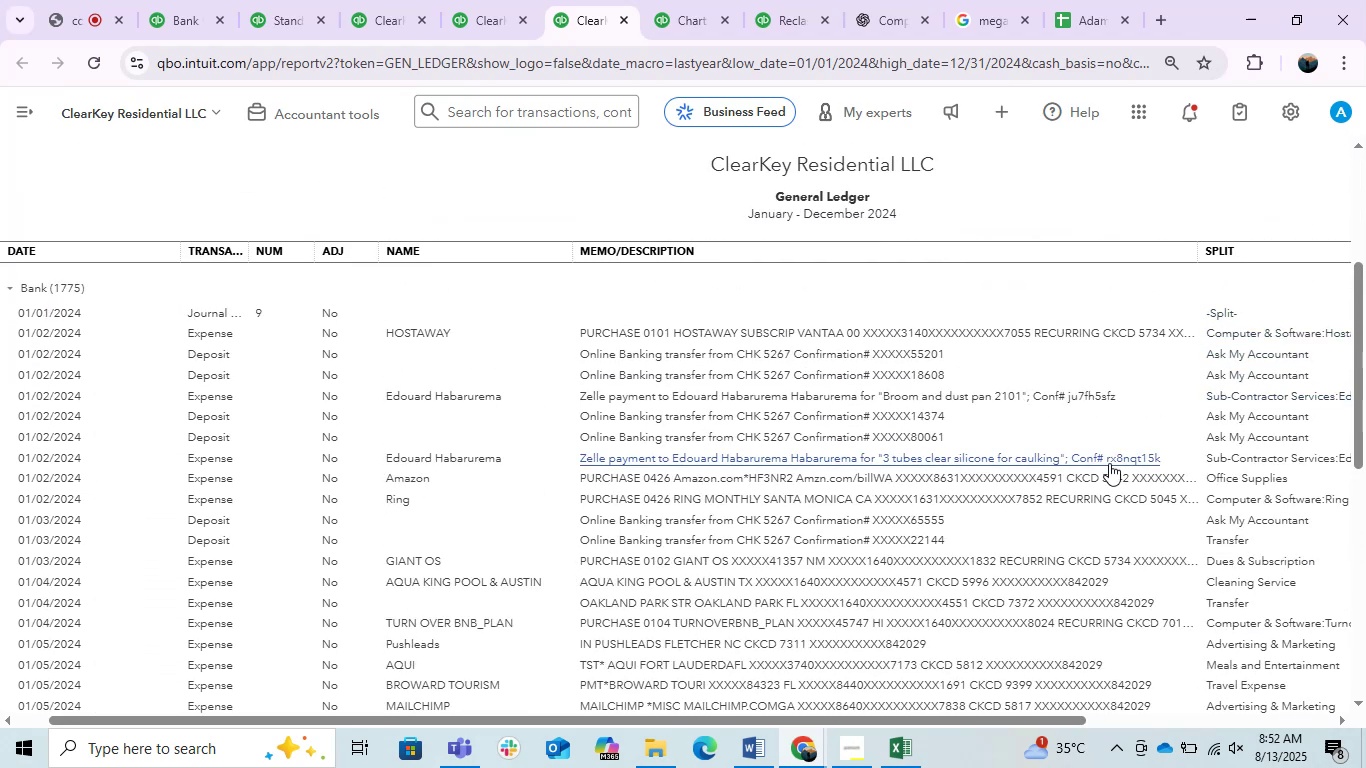 
key(Control+F)
 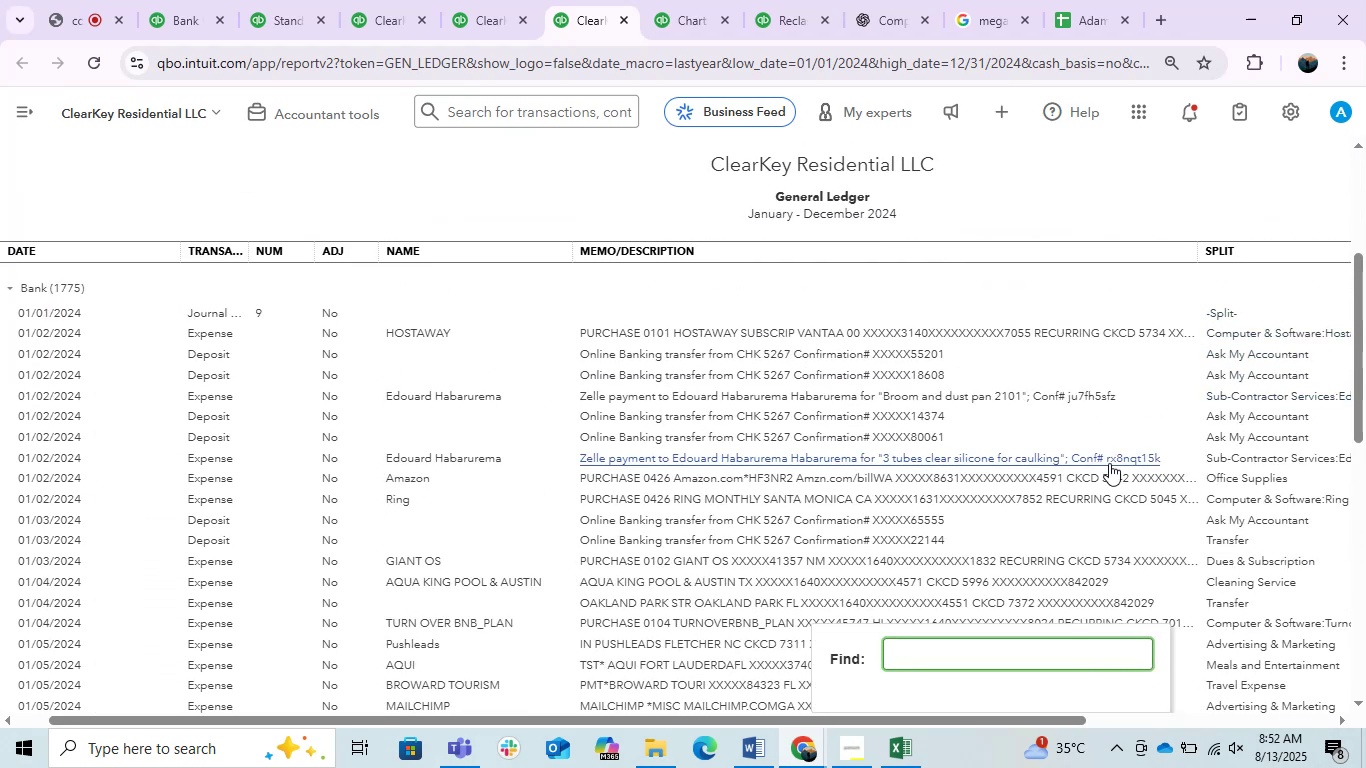 
type(airdna)
 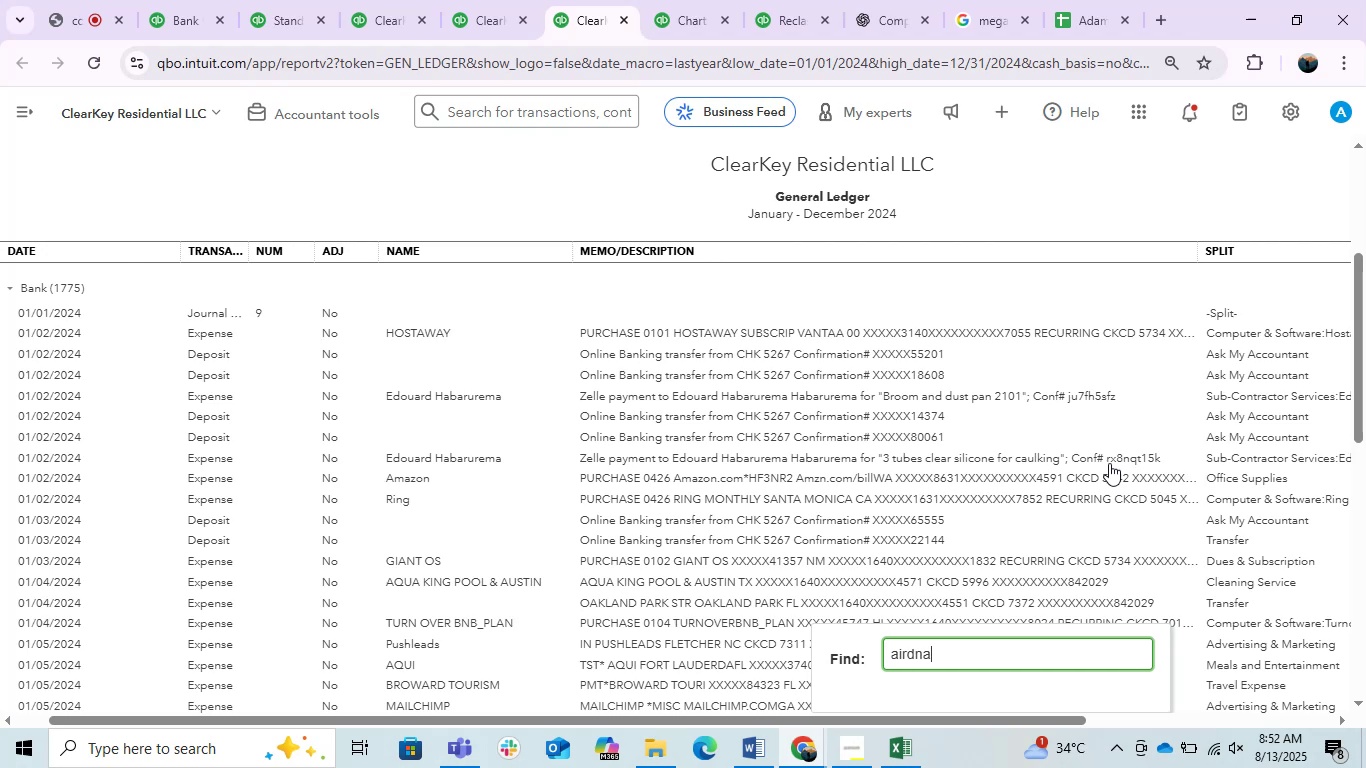 
key(Enter)
 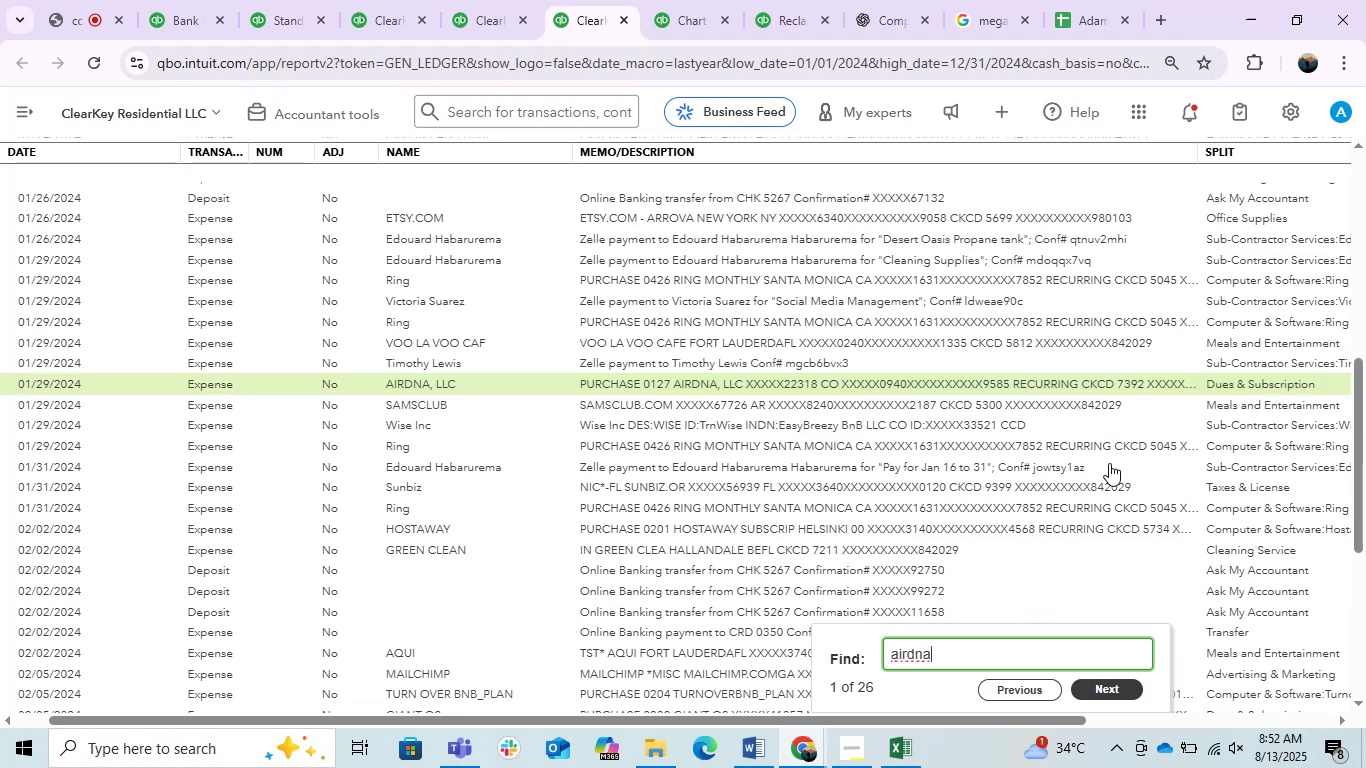 
key(Space)
 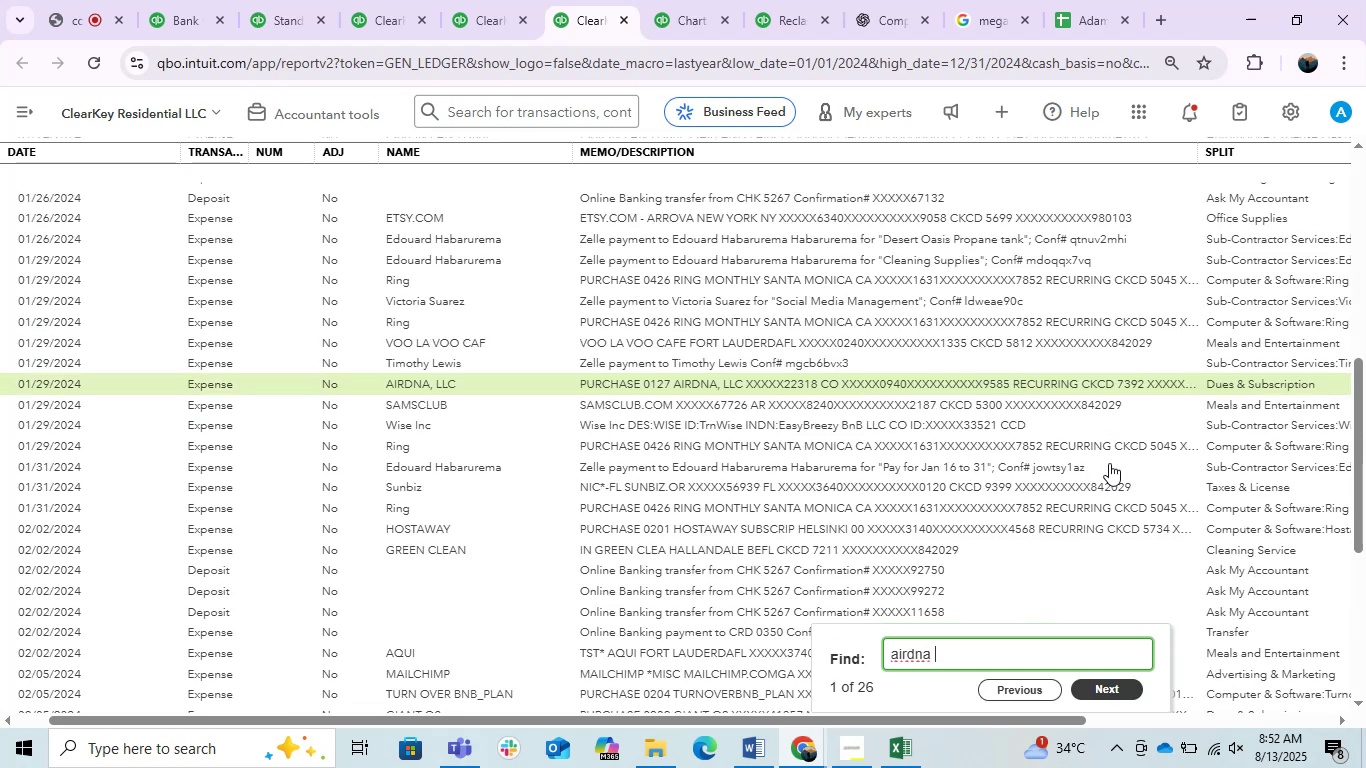 
key(Enter)
 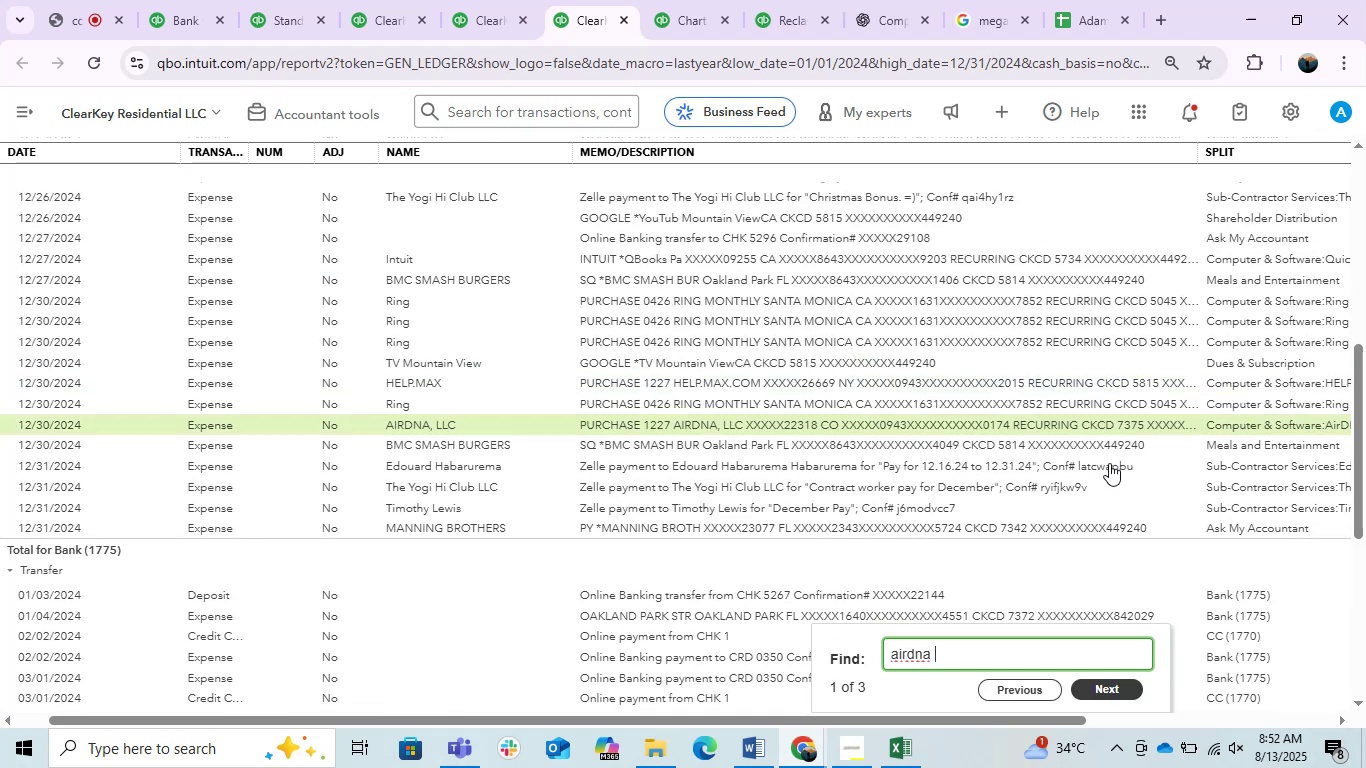 
key(Enter)
 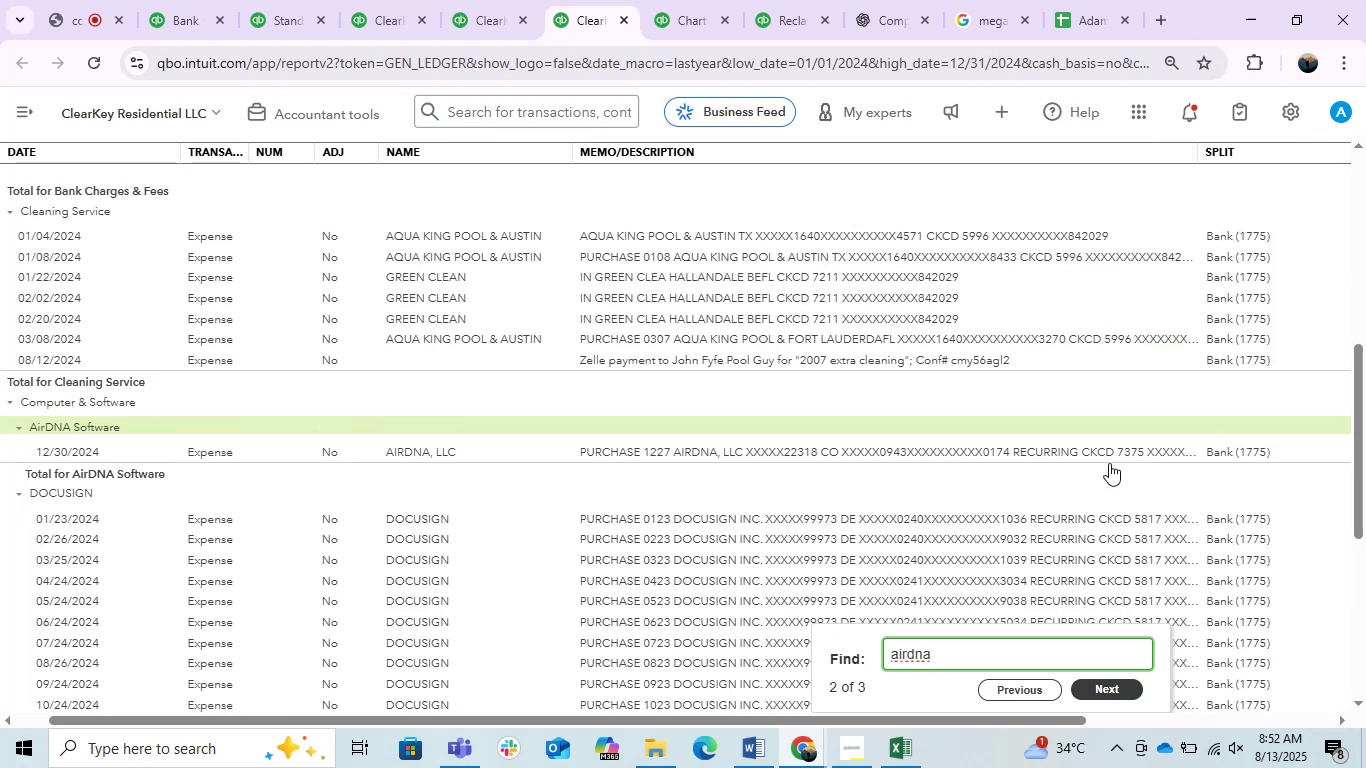 
key(Enter)
 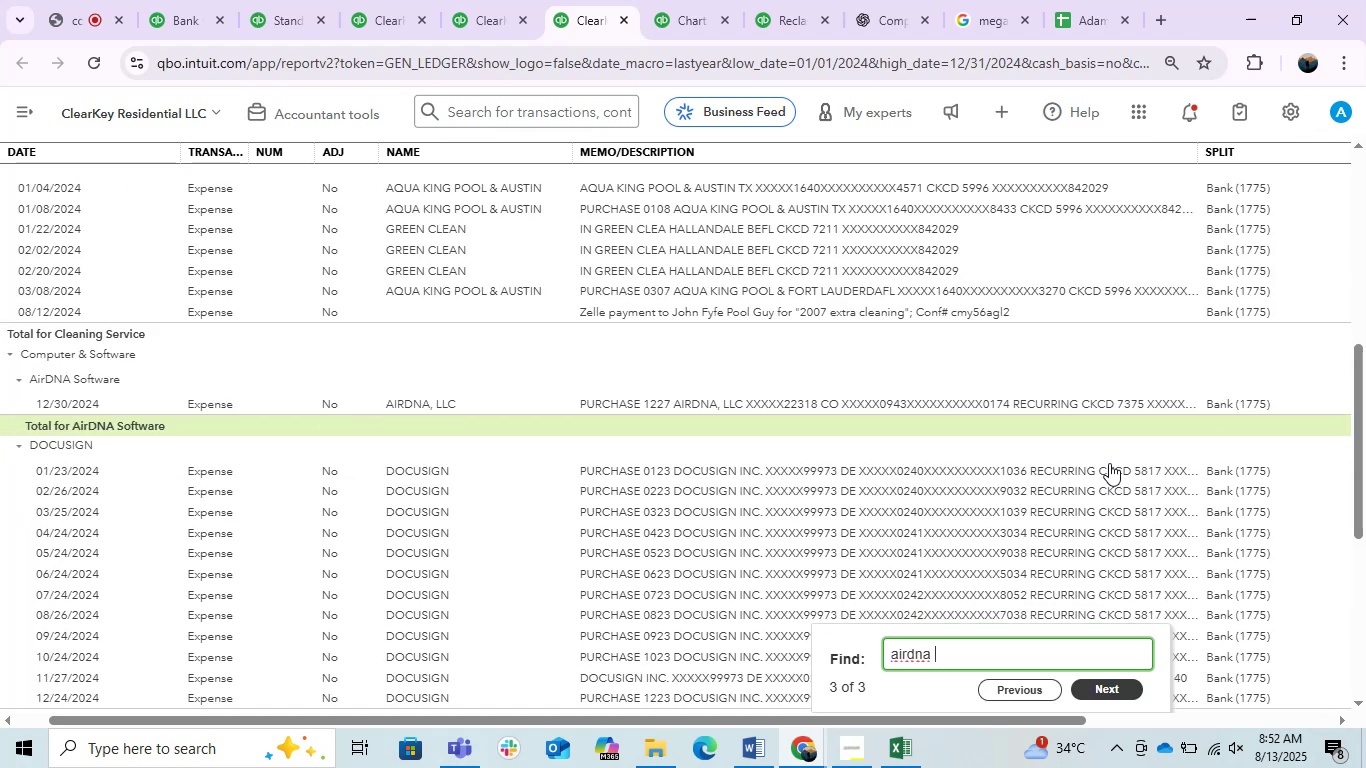 
key(Enter)
 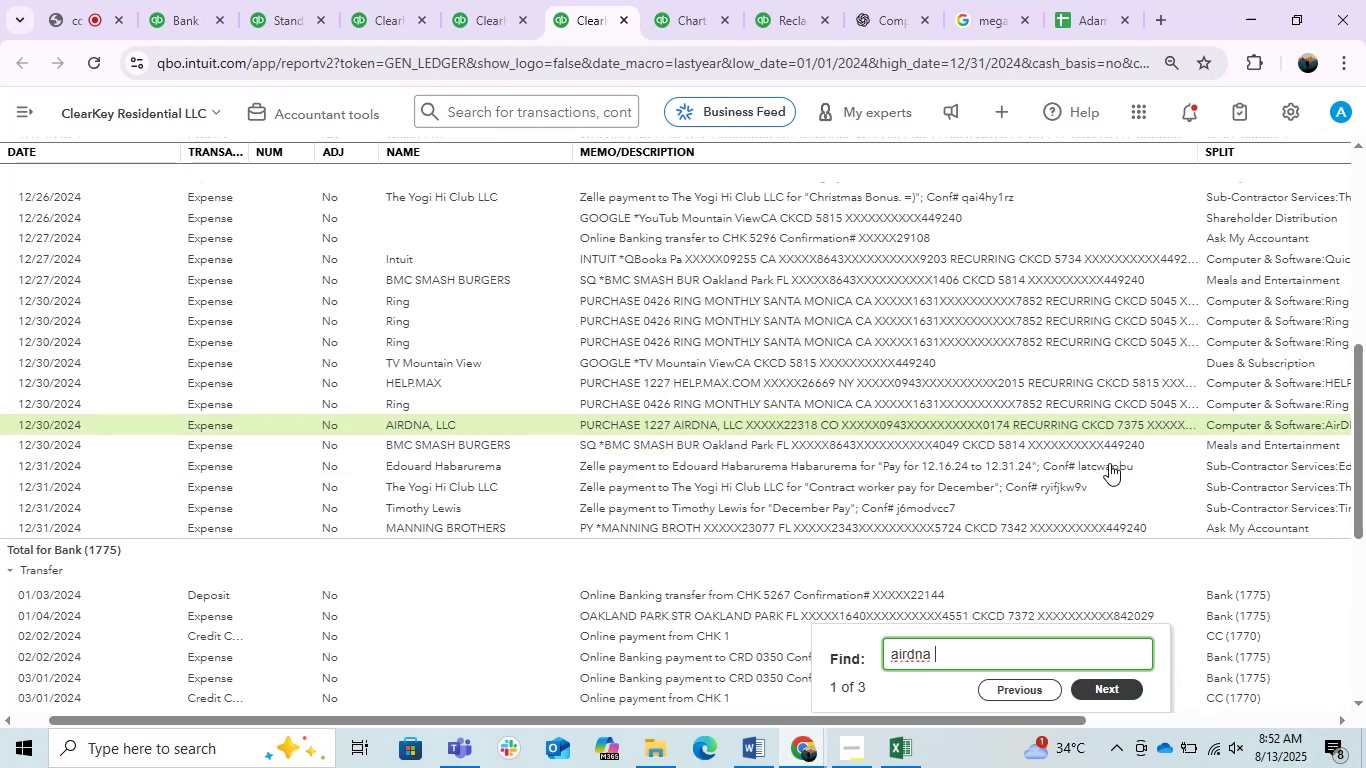 
key(Enter)
 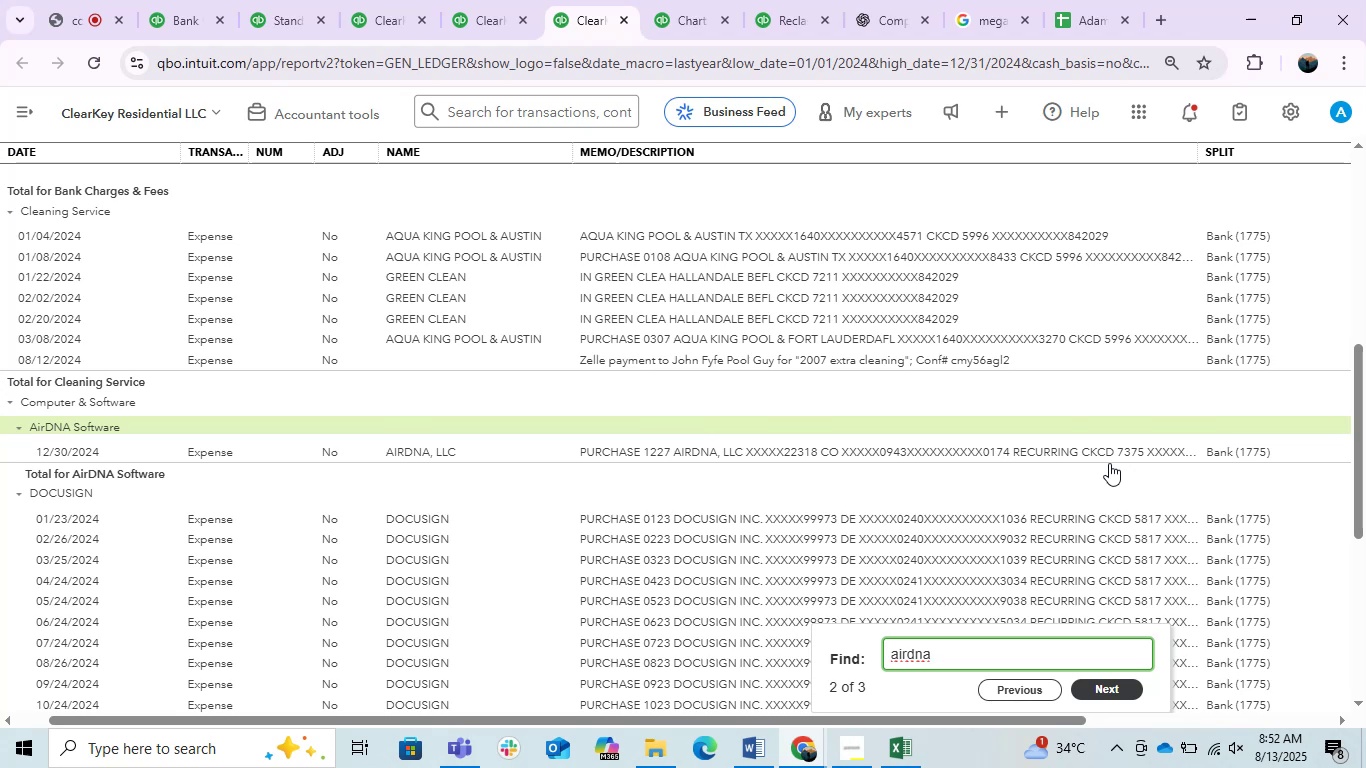 
key(Enter)
 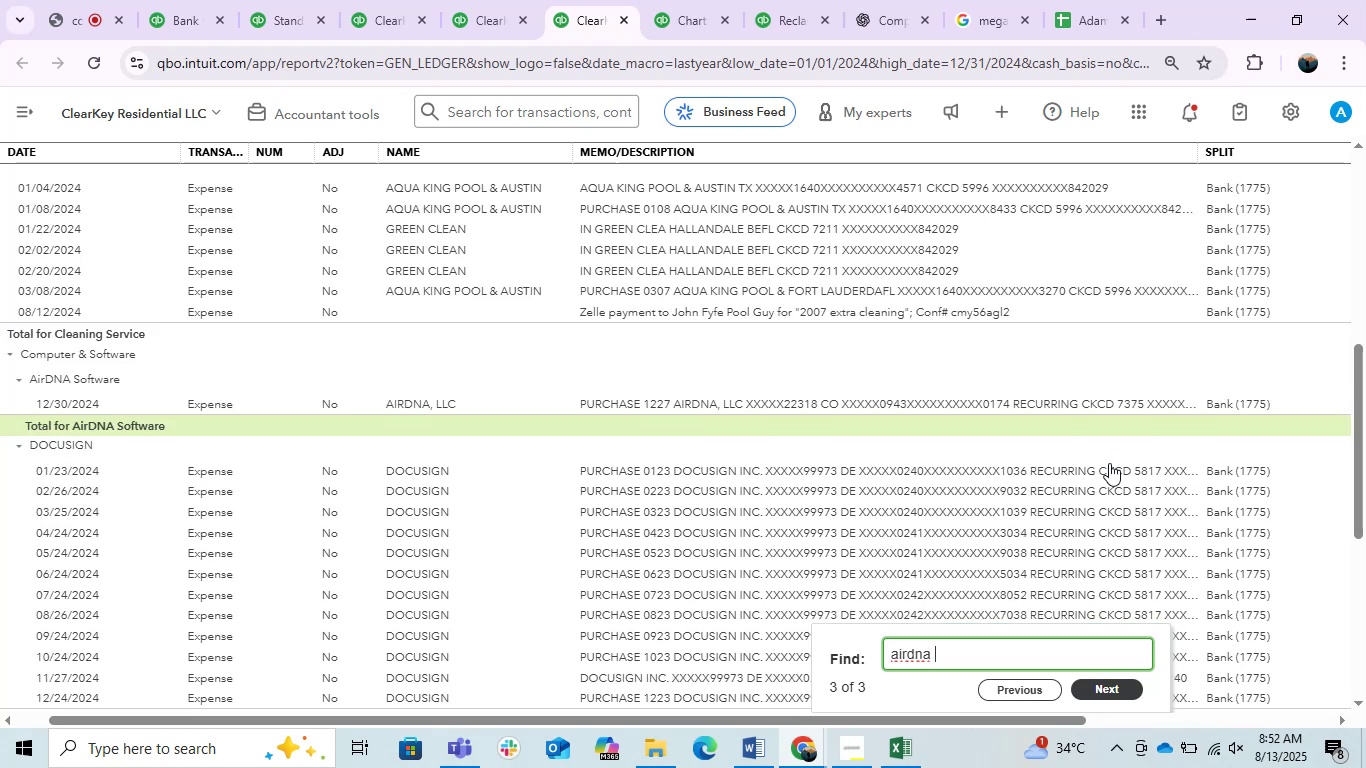 
hold_key(key=Enter, duration=0.47)
 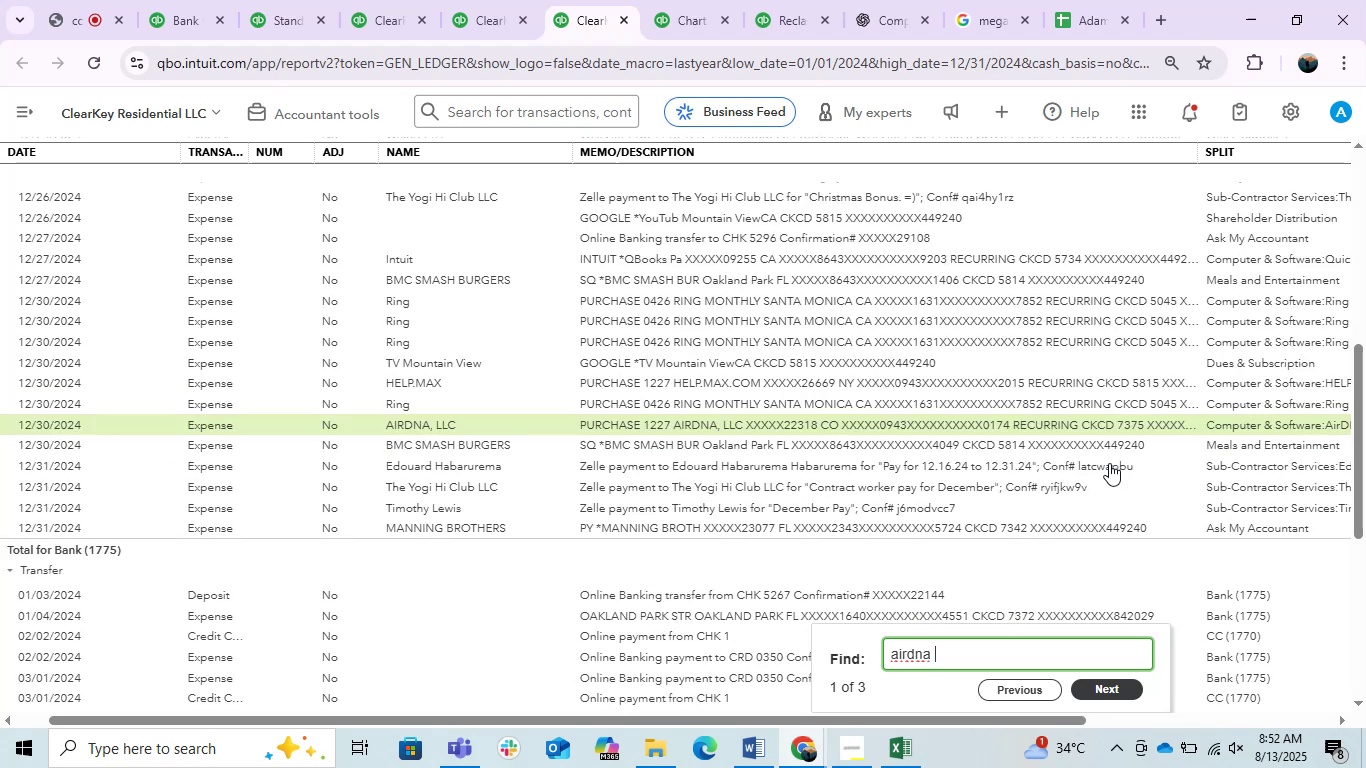 
hold_key(key=Backspace, duration=1.02)
 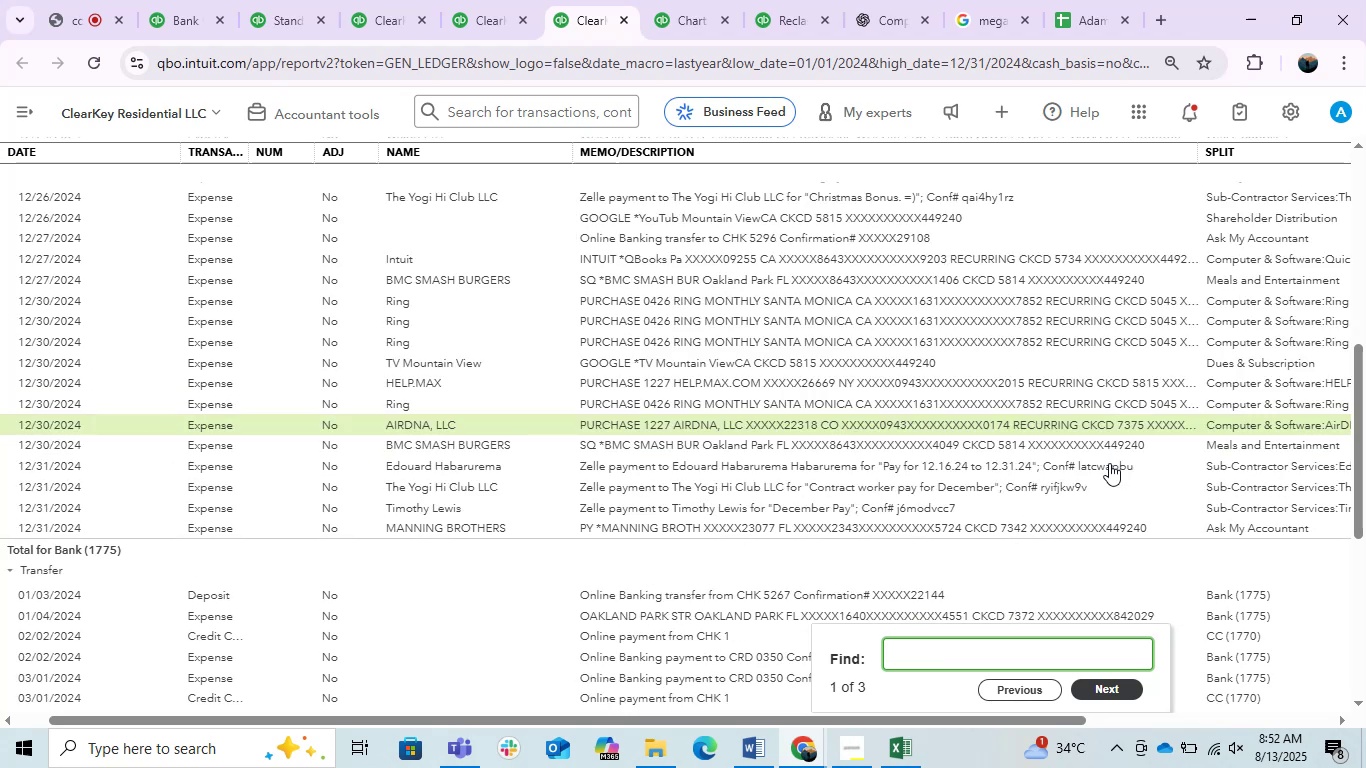 
type(purchase 05)
 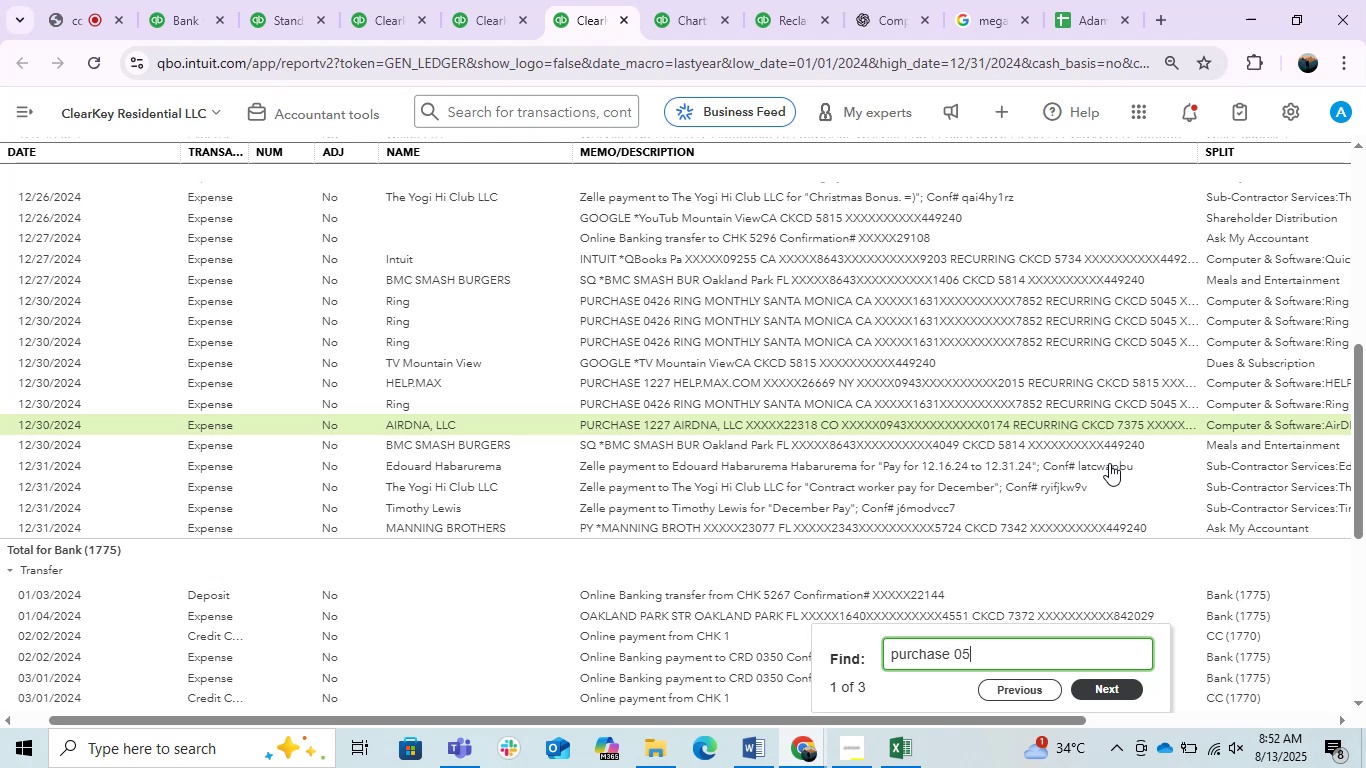 
key(Enter)
 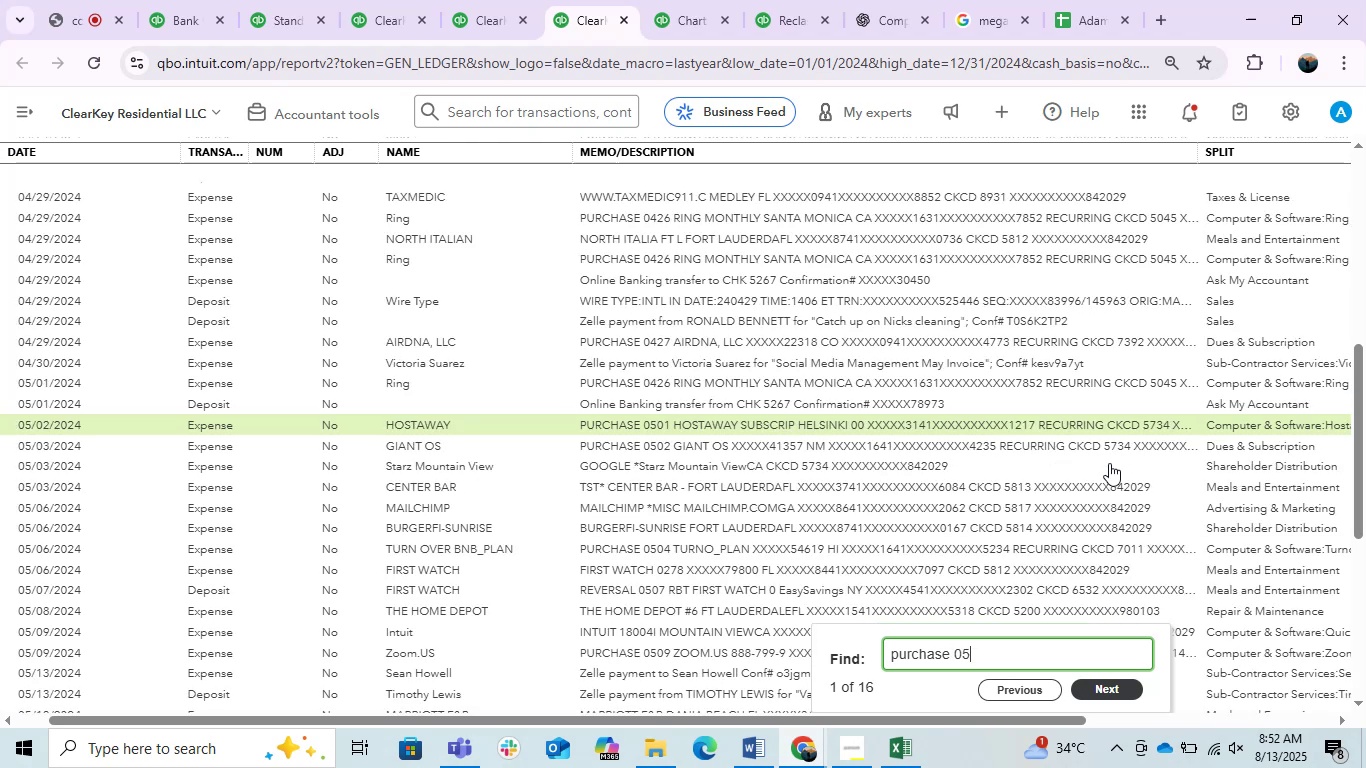 
wait(5.51)
 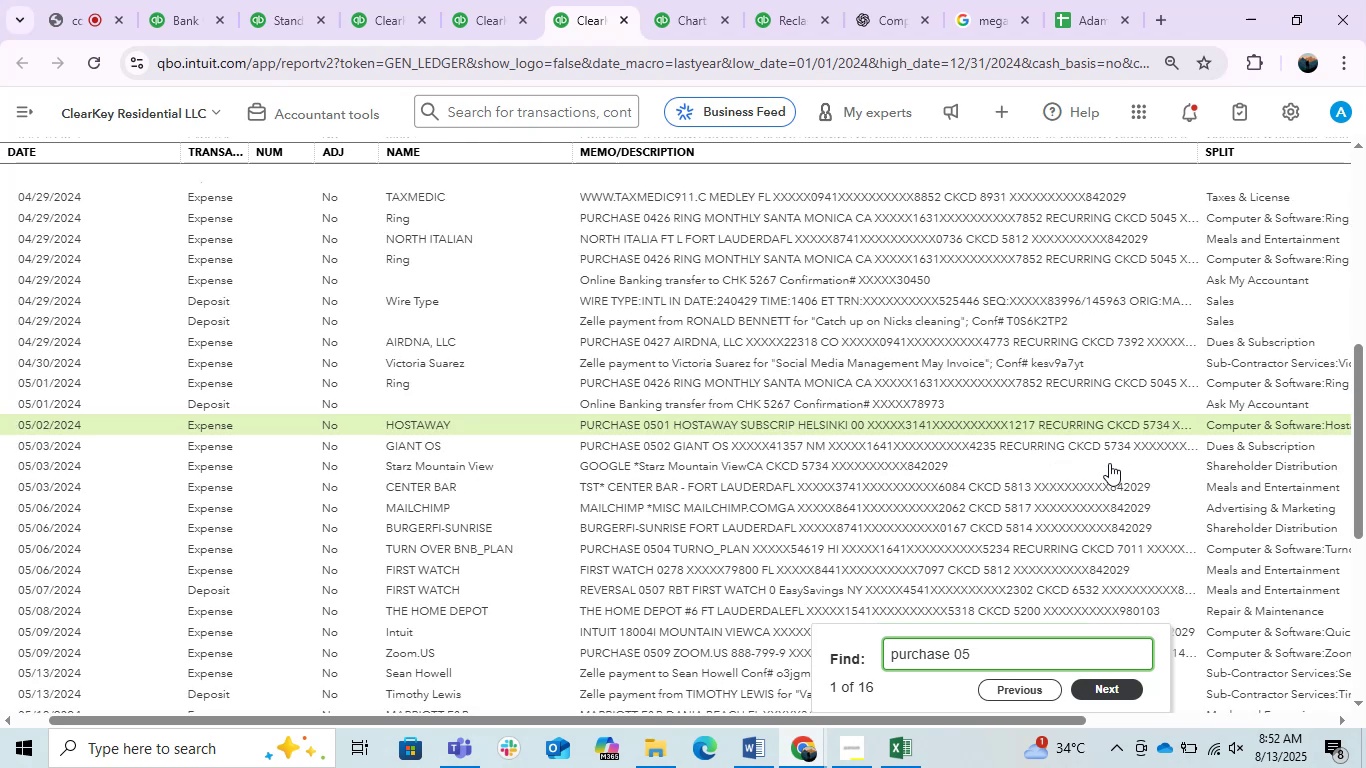 
key(Enter)
 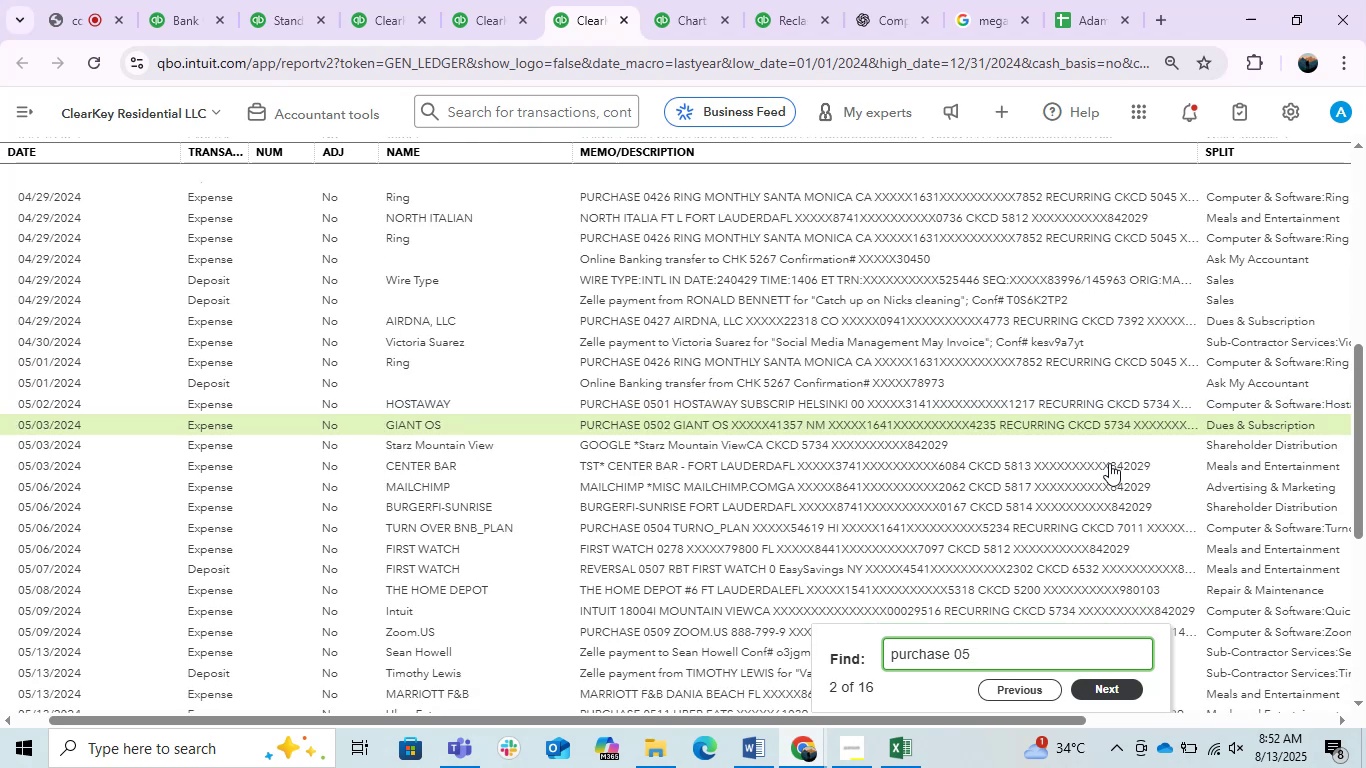 
key(Enter)
 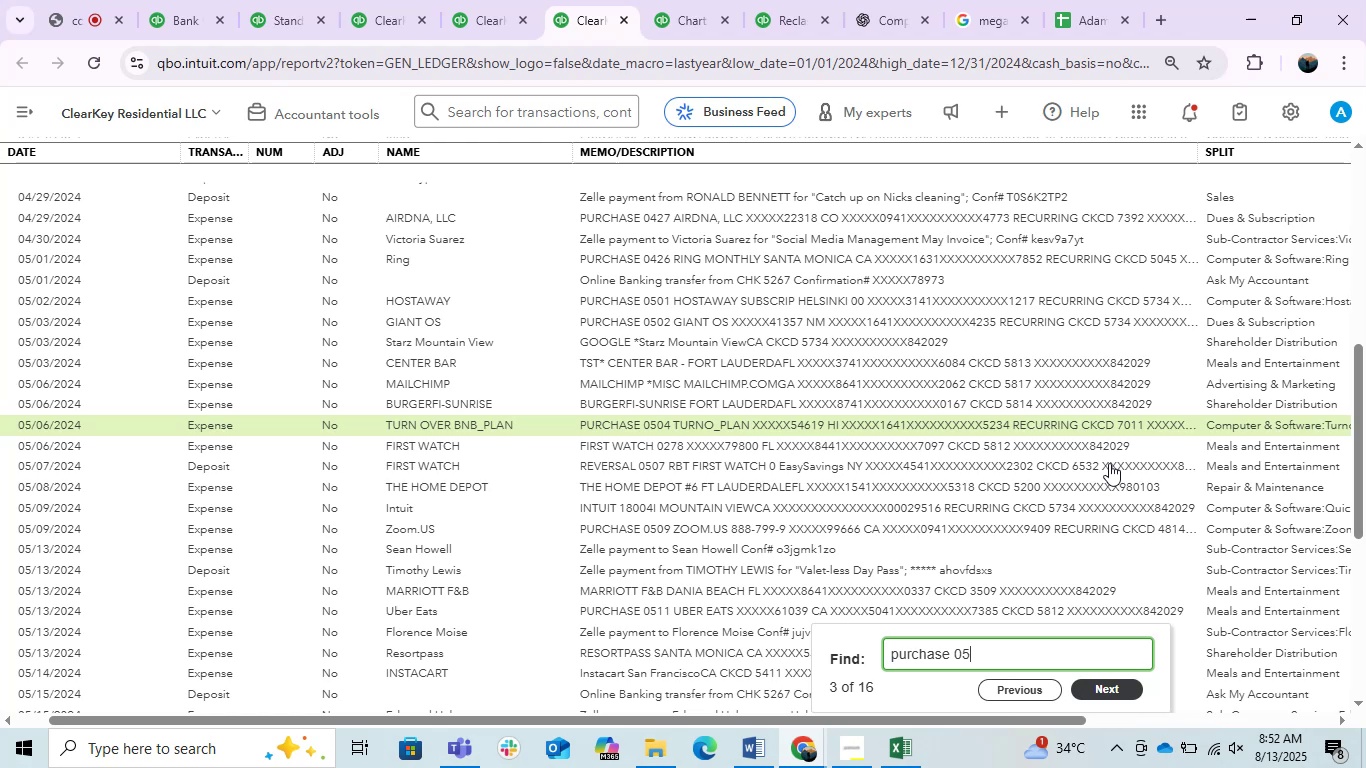 
key(Enter)
 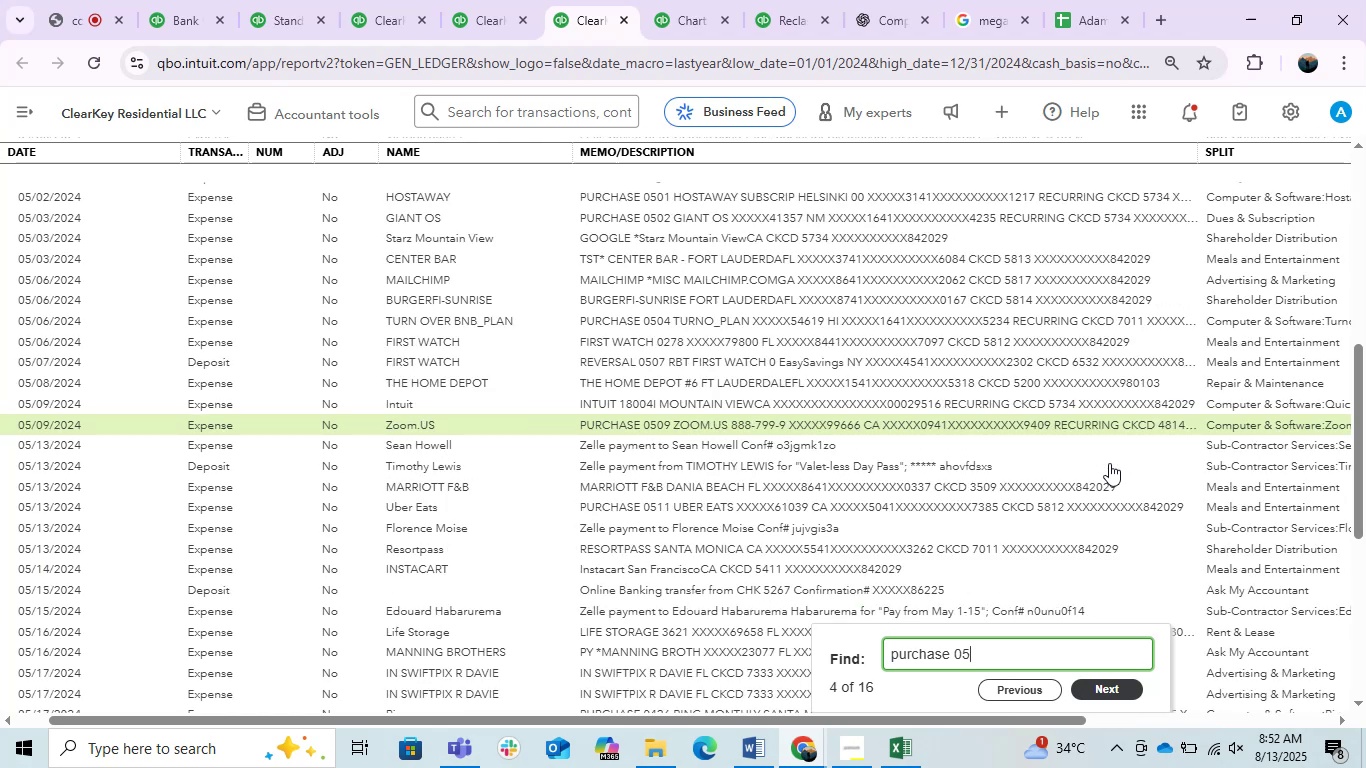 
key(Enter)
 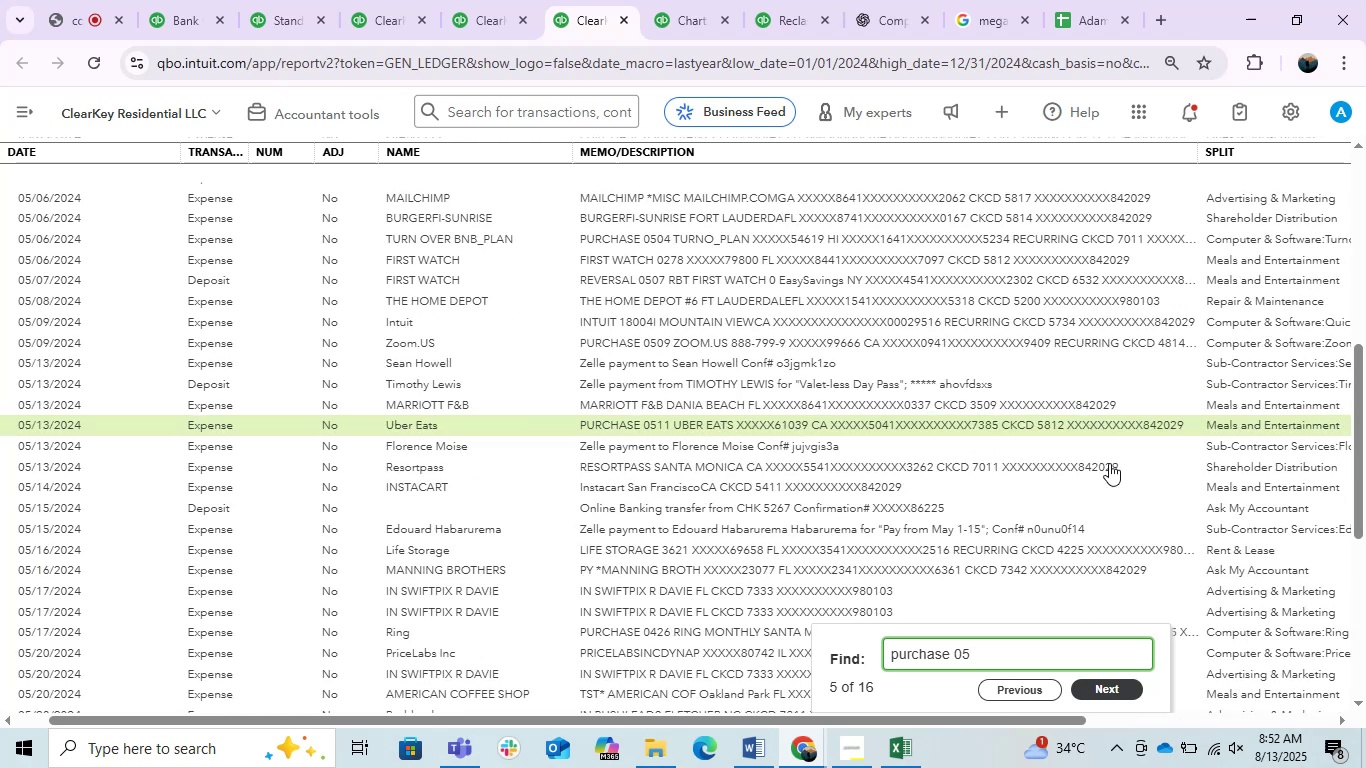 
key(Enter)
 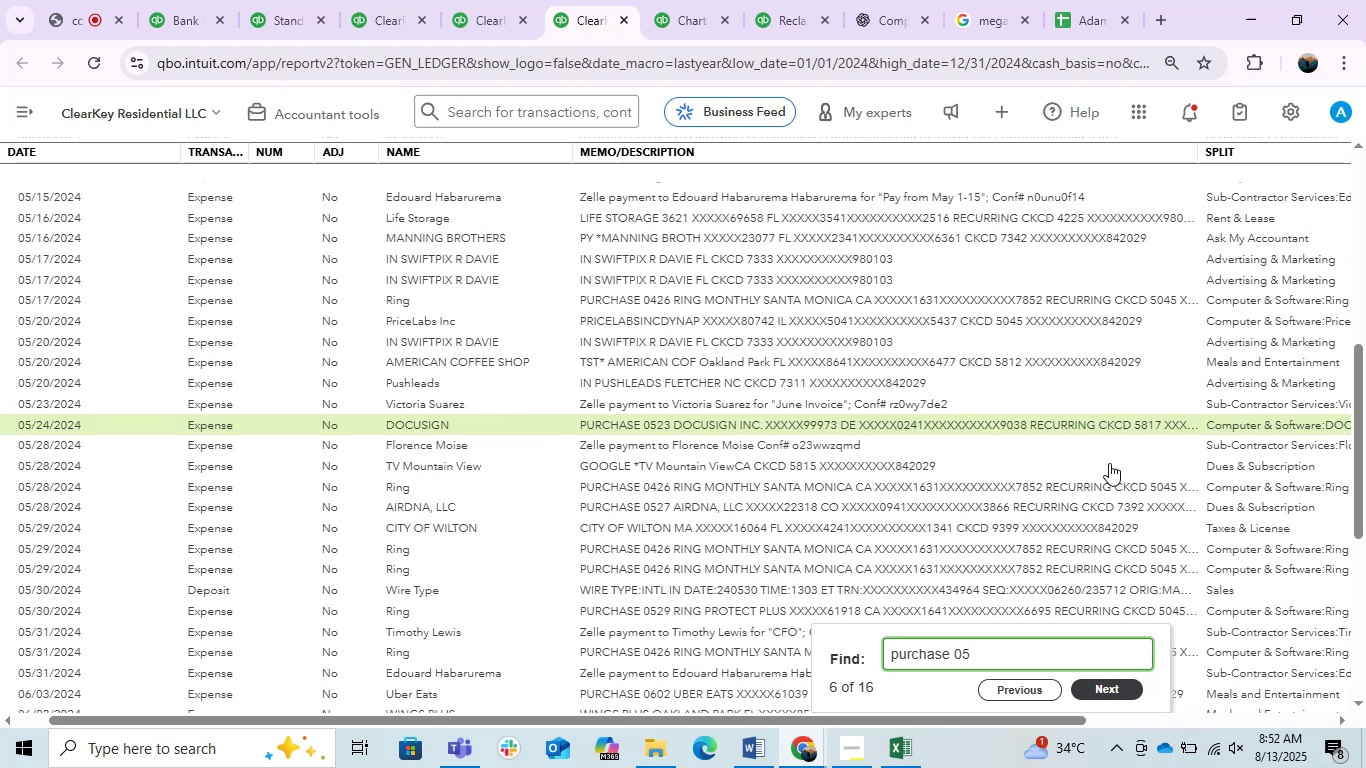 
key(Enter)
 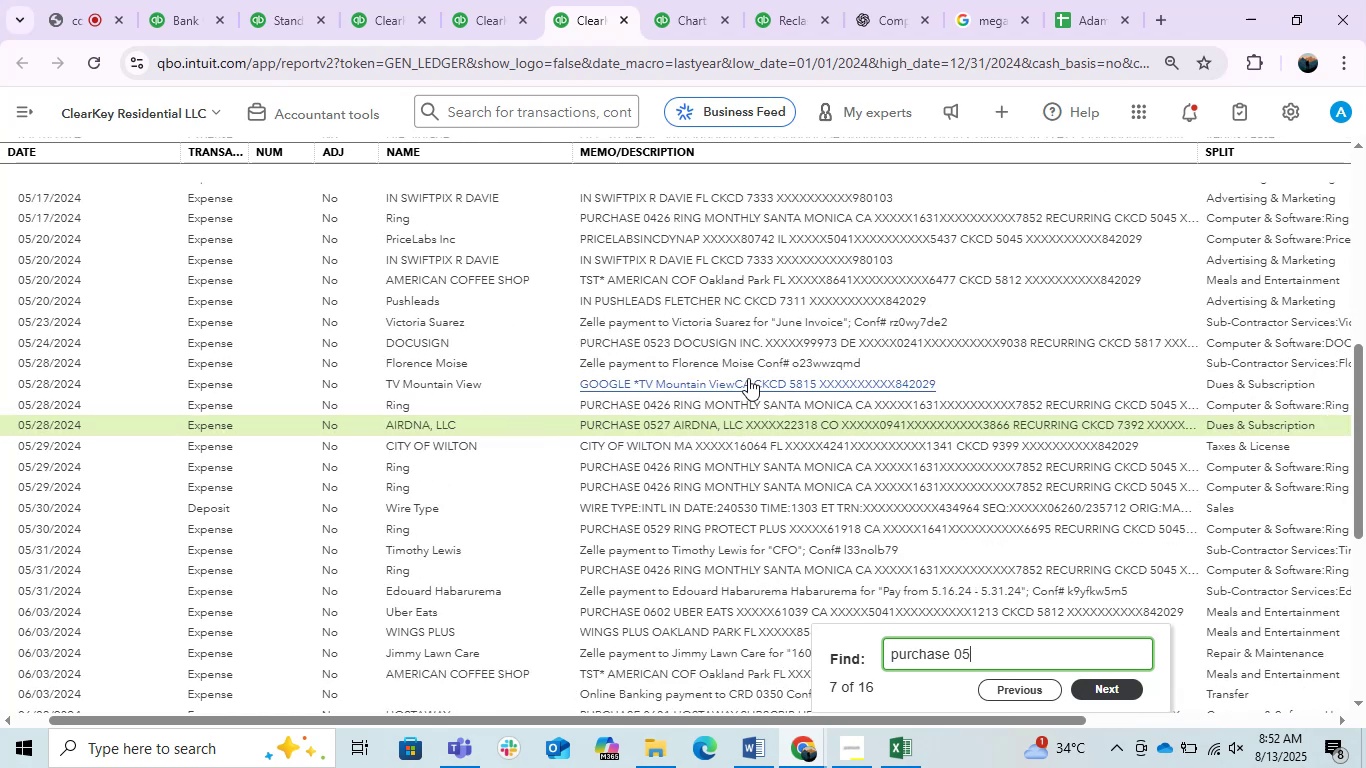 
wait(8.27)
 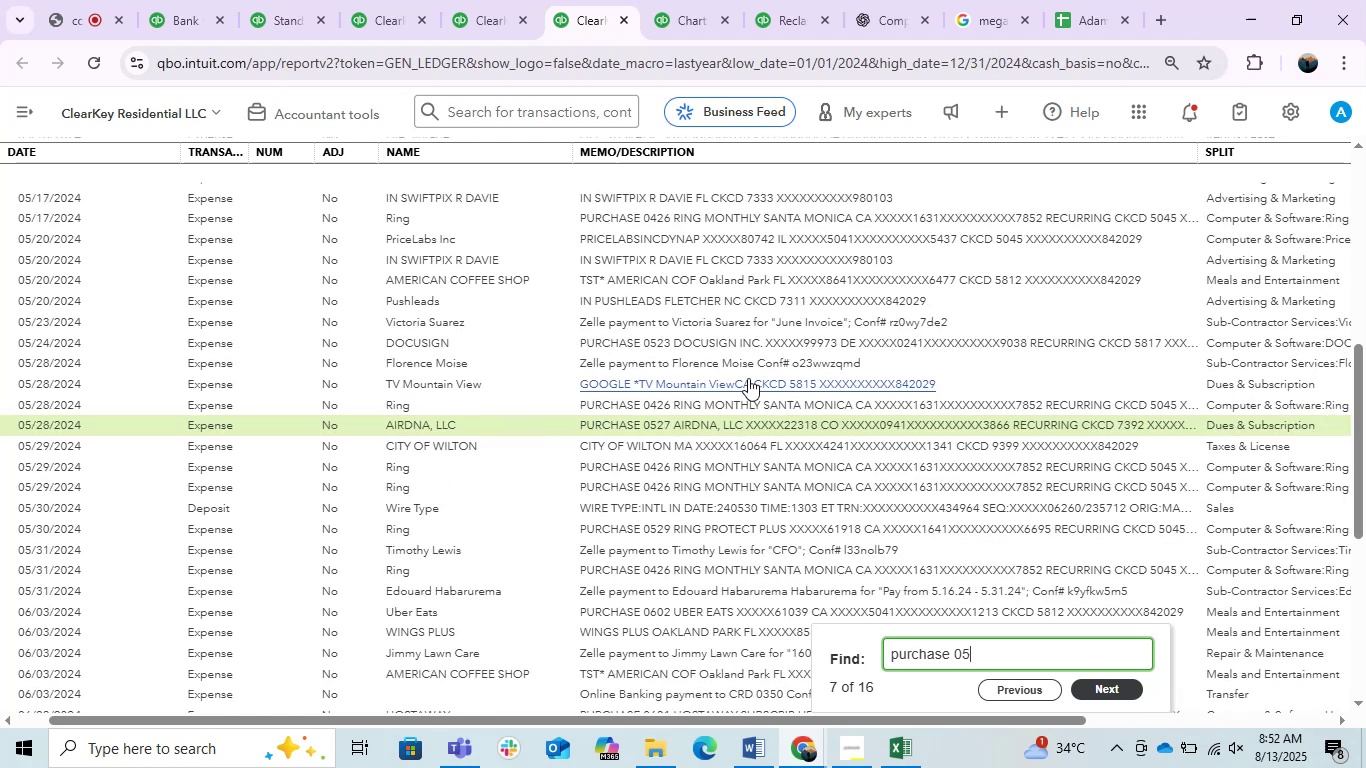 
scroll: coordinate [1355, 401], scroll_direction: up, amount: 8.0
 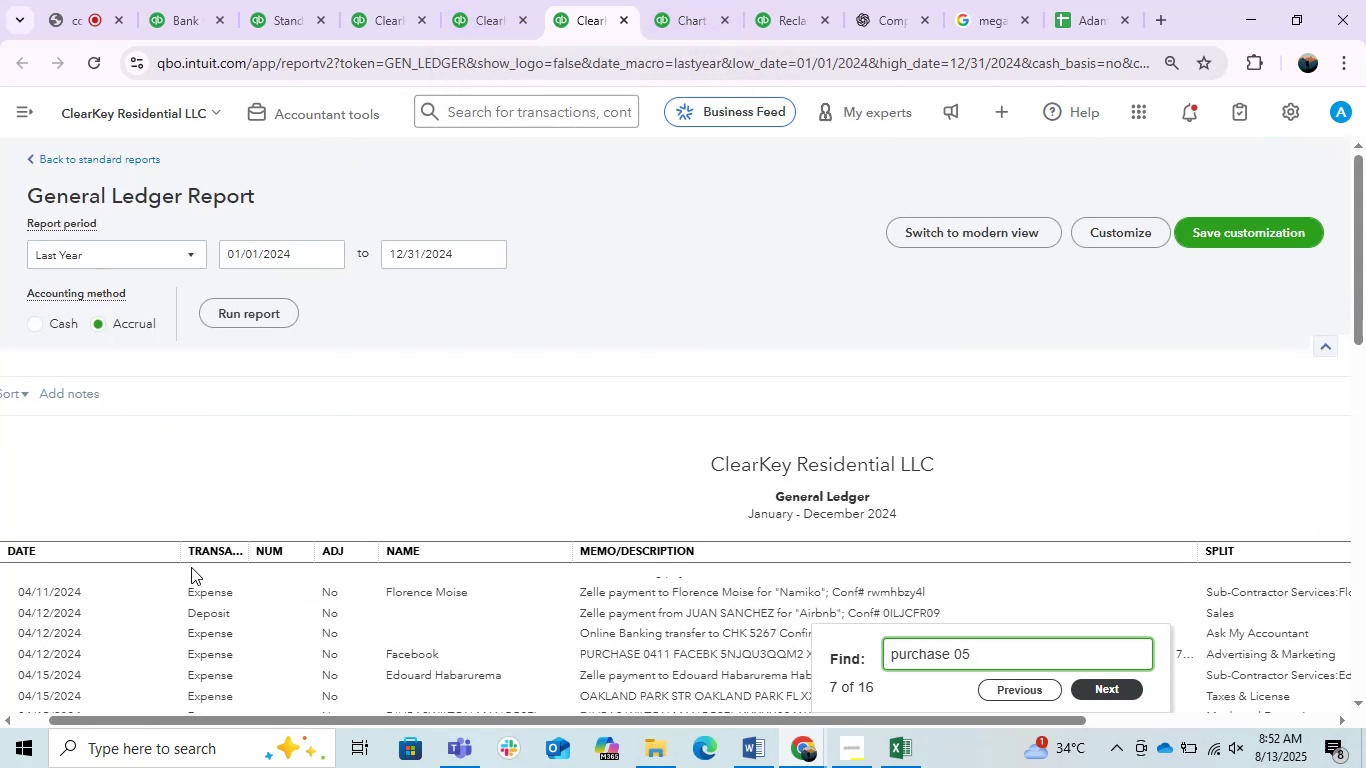 
left_click_drag(start_coordinate=[173, 560], to_coordinate=[85, 565])
 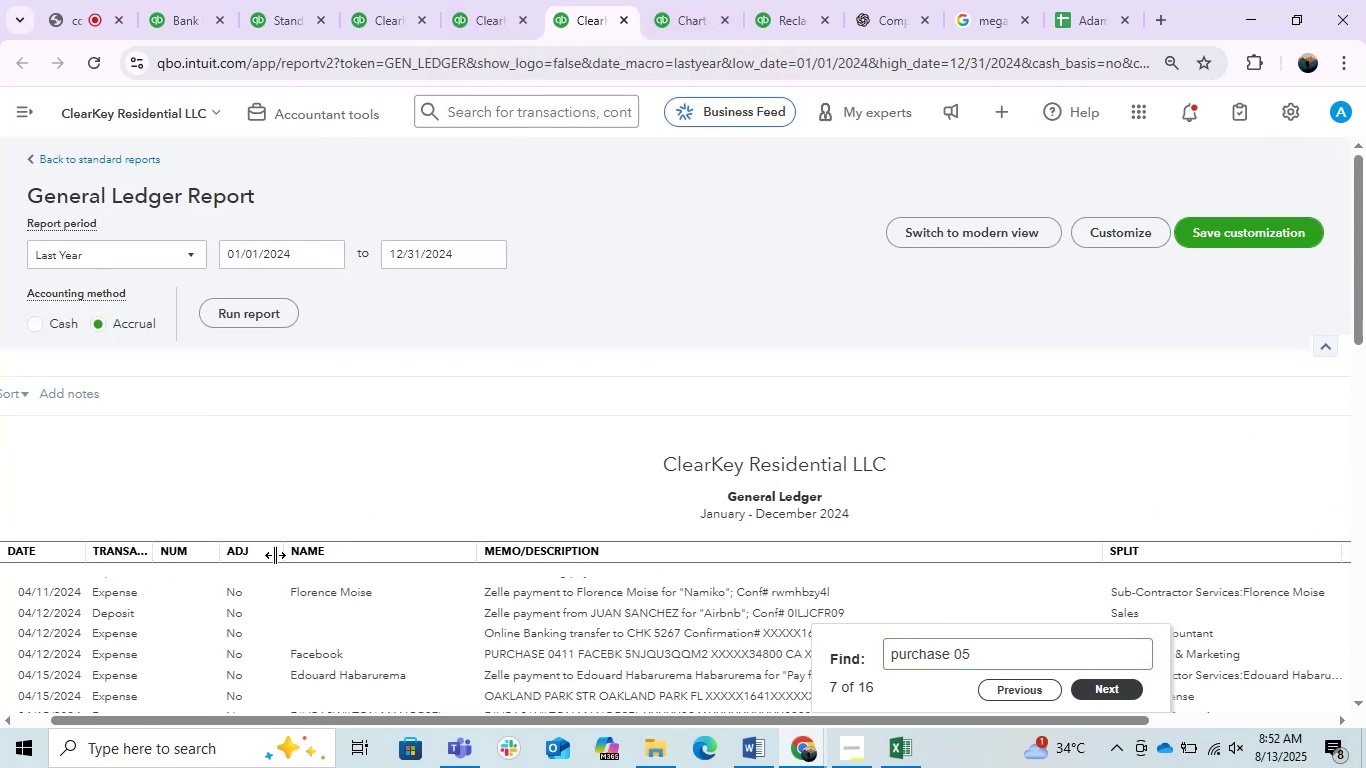 
scroll: coordinate [1052, 494], scroll_direction: down, amount: 1.0
 